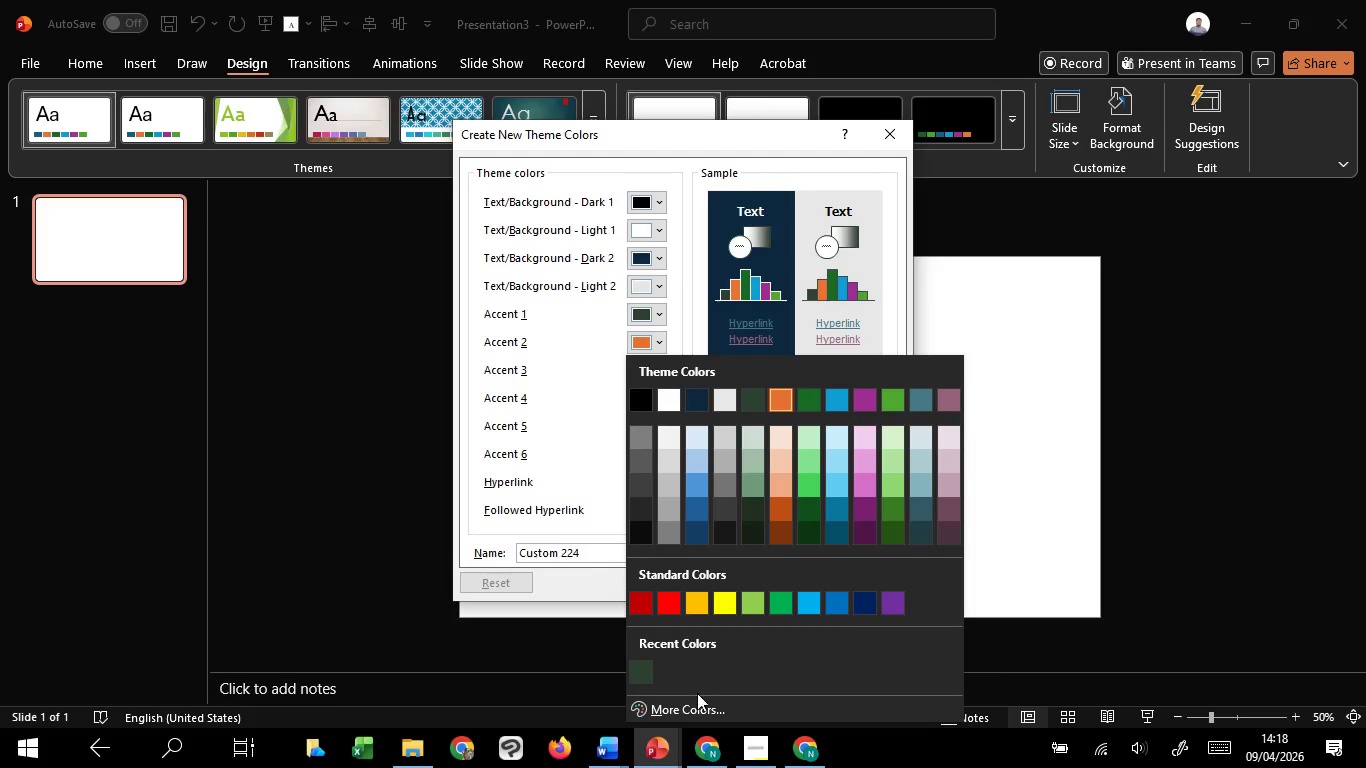 
left_click([690, 710])
 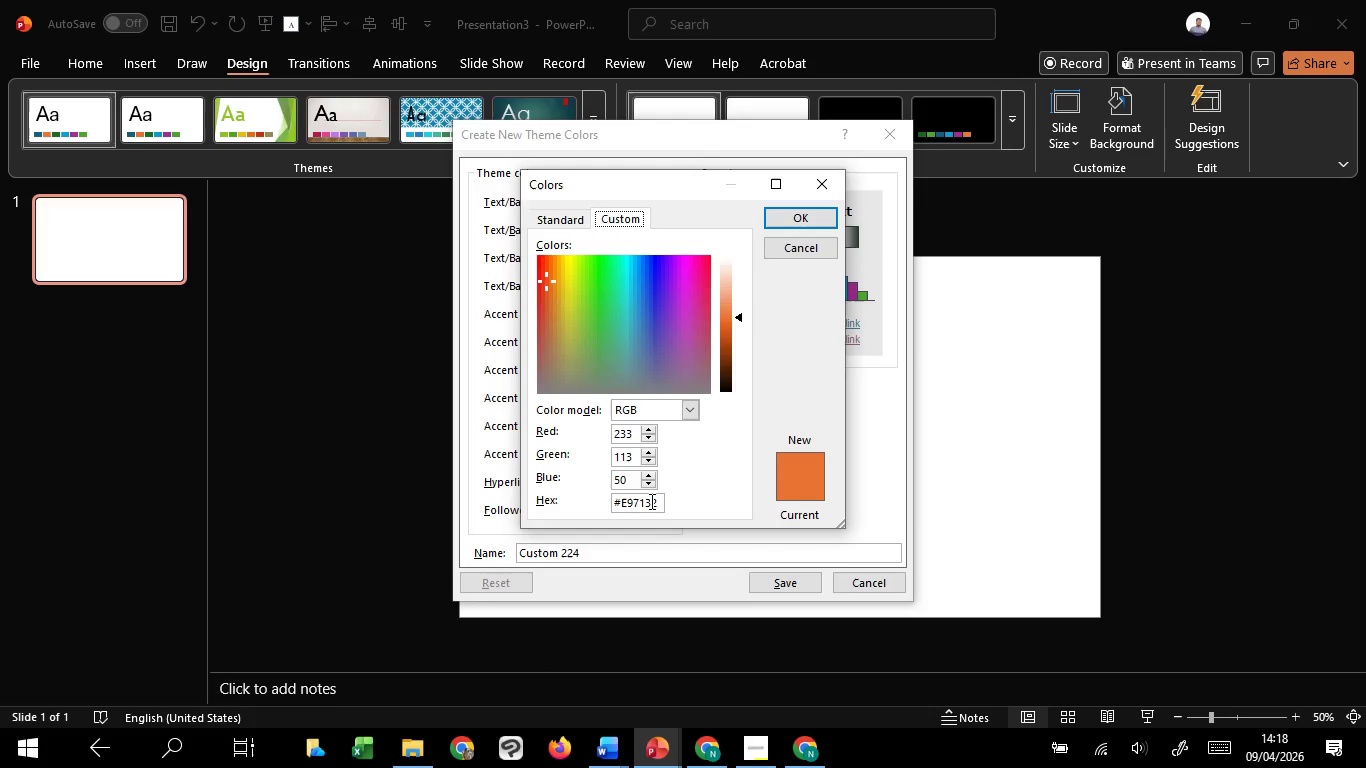 
double_click([650, 501])
 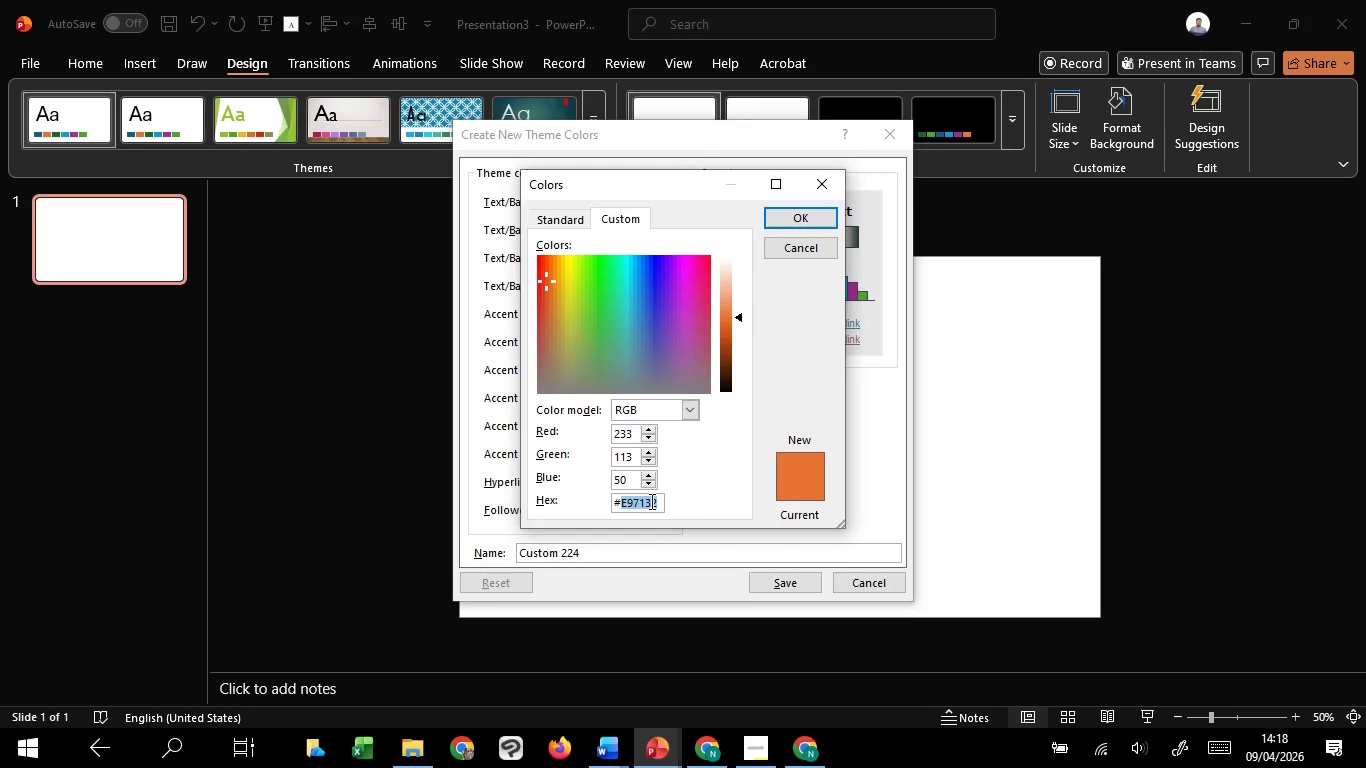 
key(Control+V)
 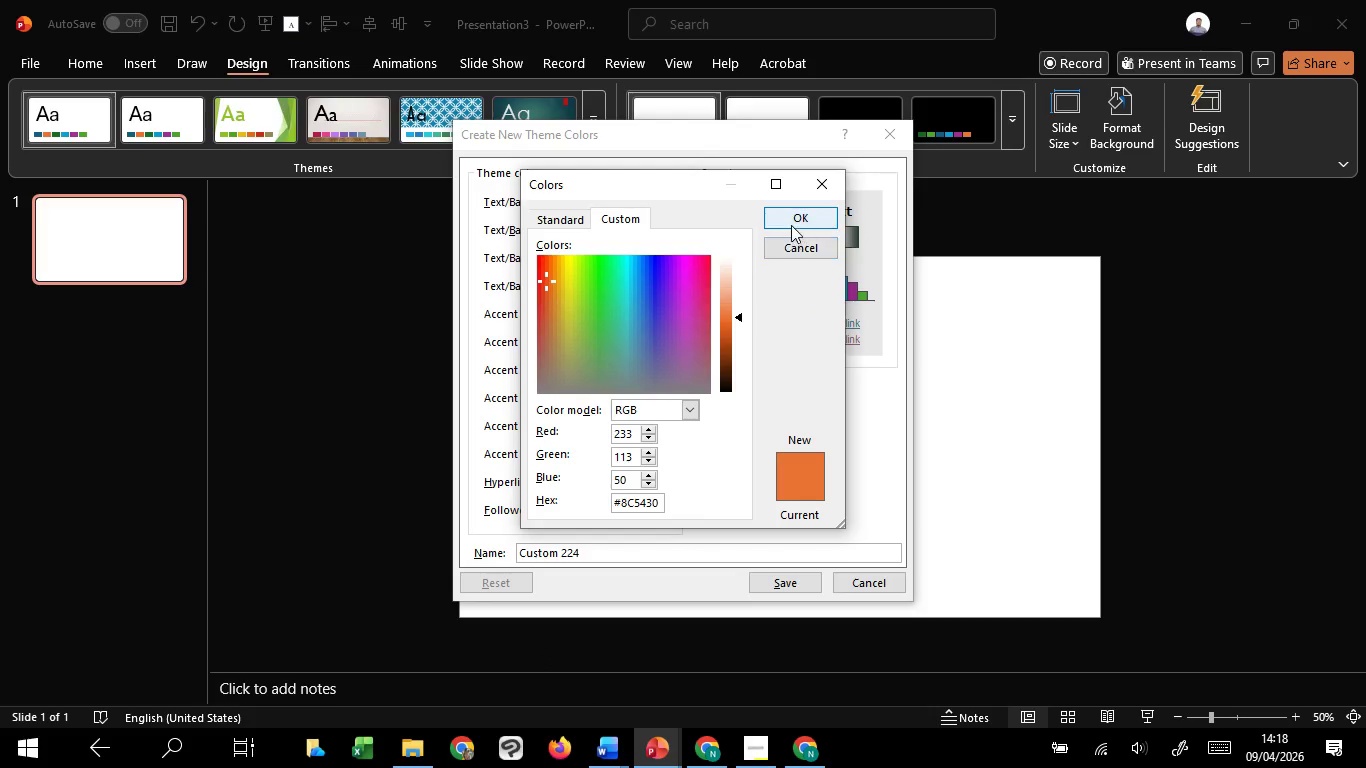 
left_click([791, 225])
 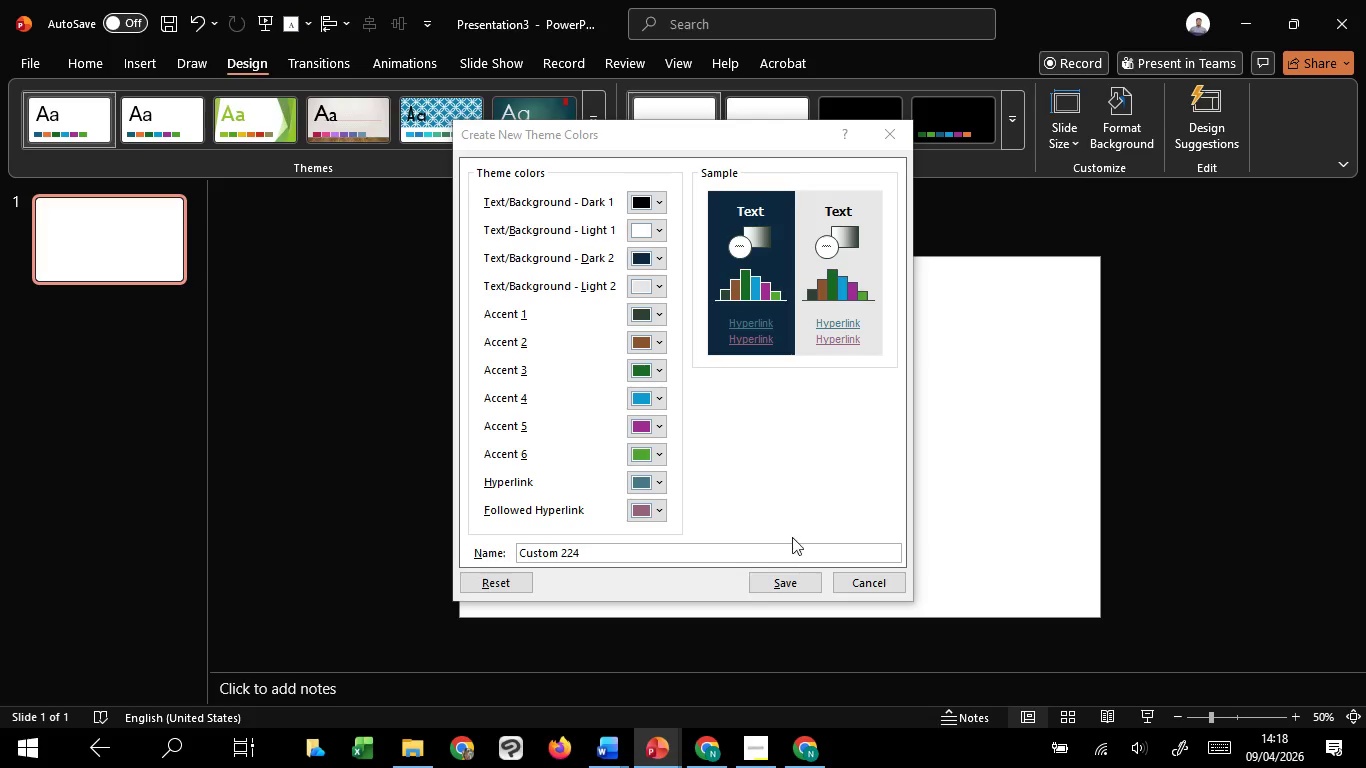 
left_click([792, 582])
 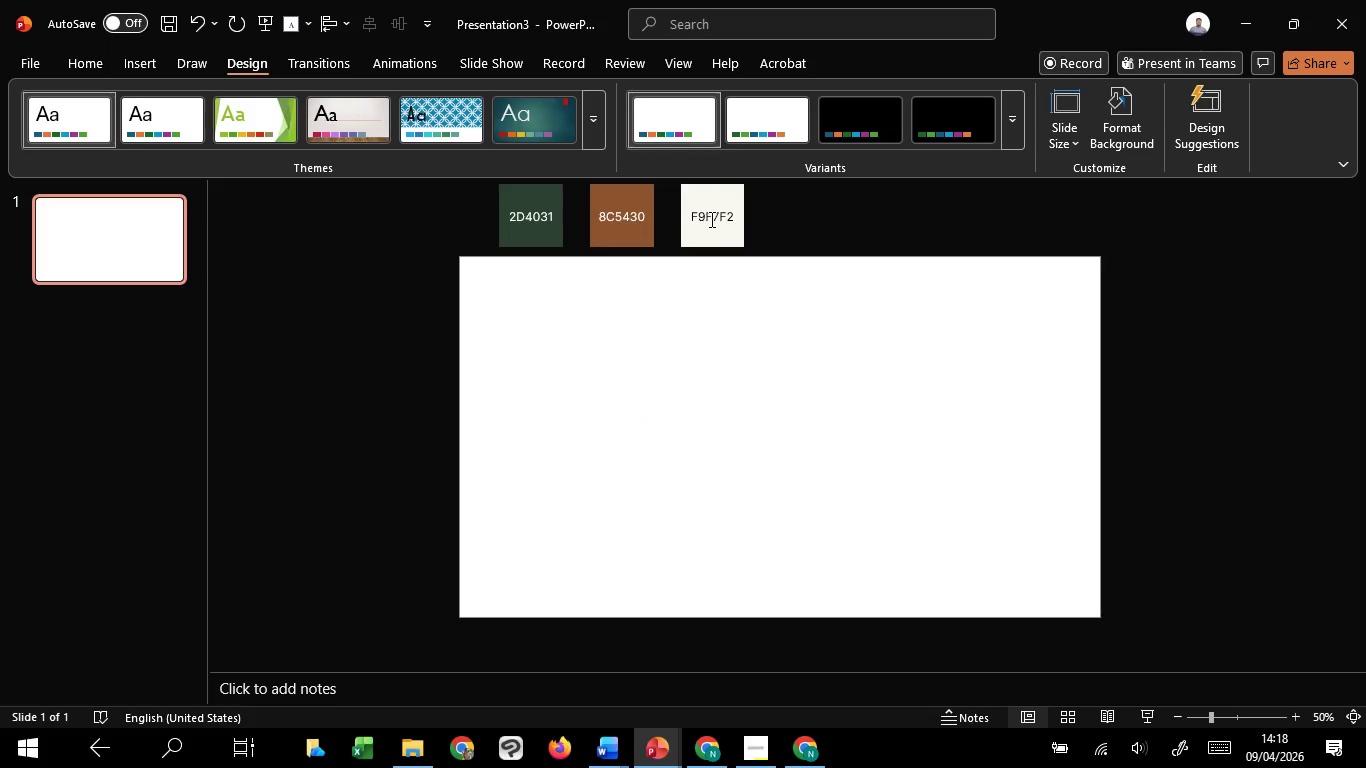 
double_click([710, 219])
 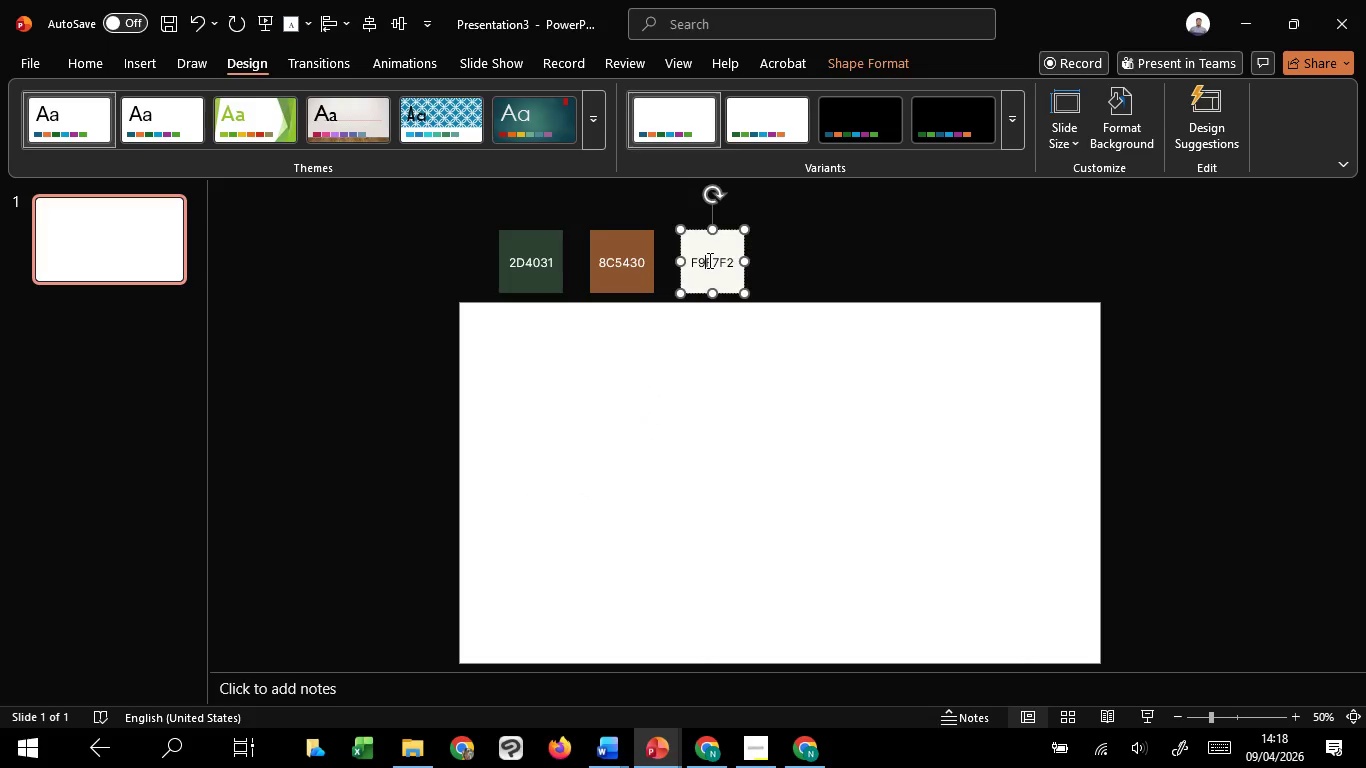 
double_click([708, 260])
 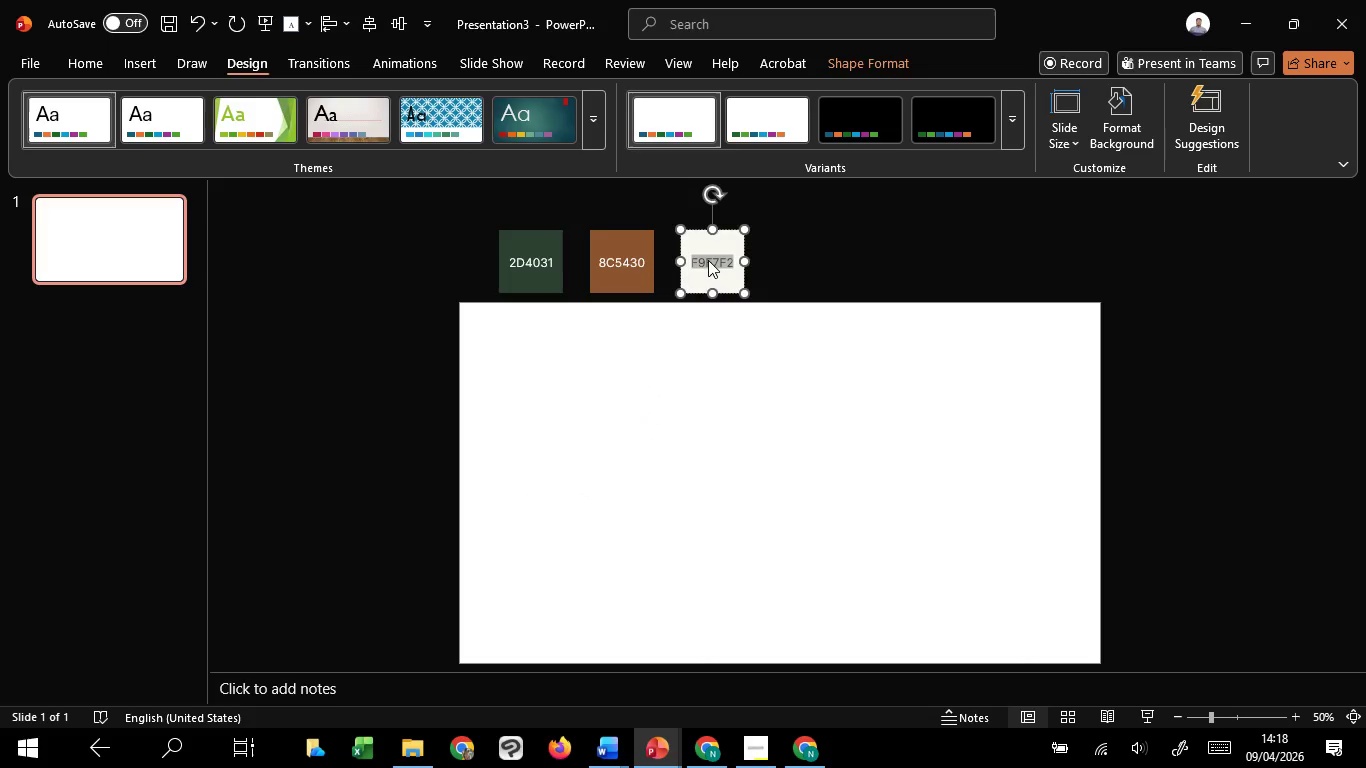 
key(Control+C)
 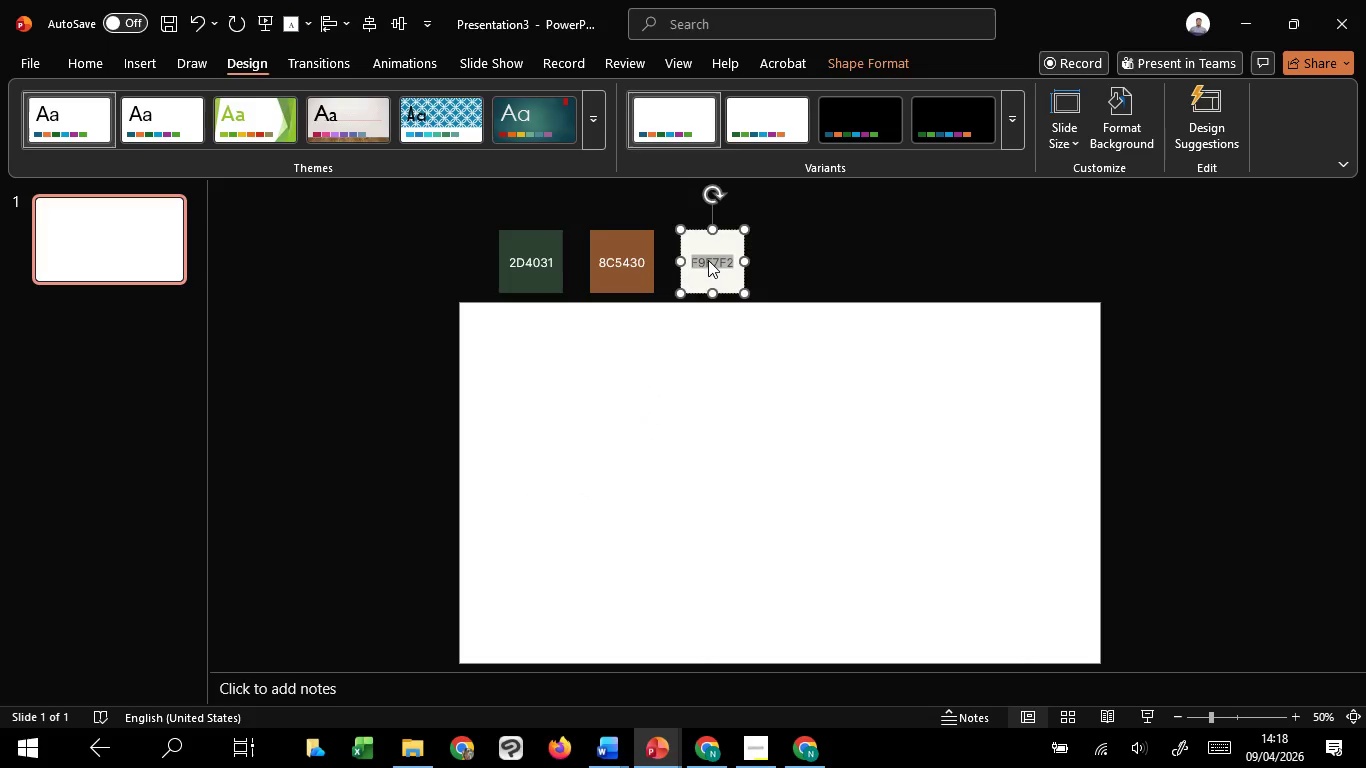 
key(Control+C)
 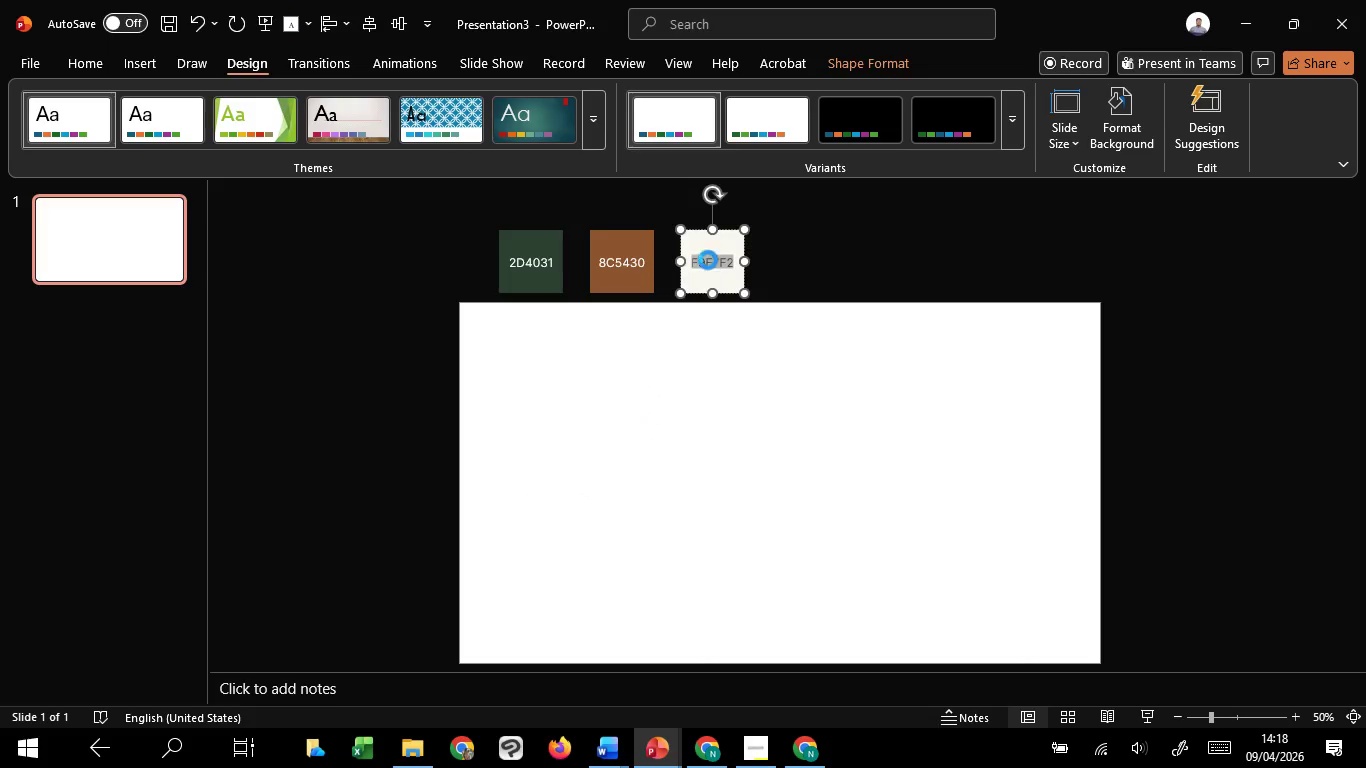 
key(Control+C)
 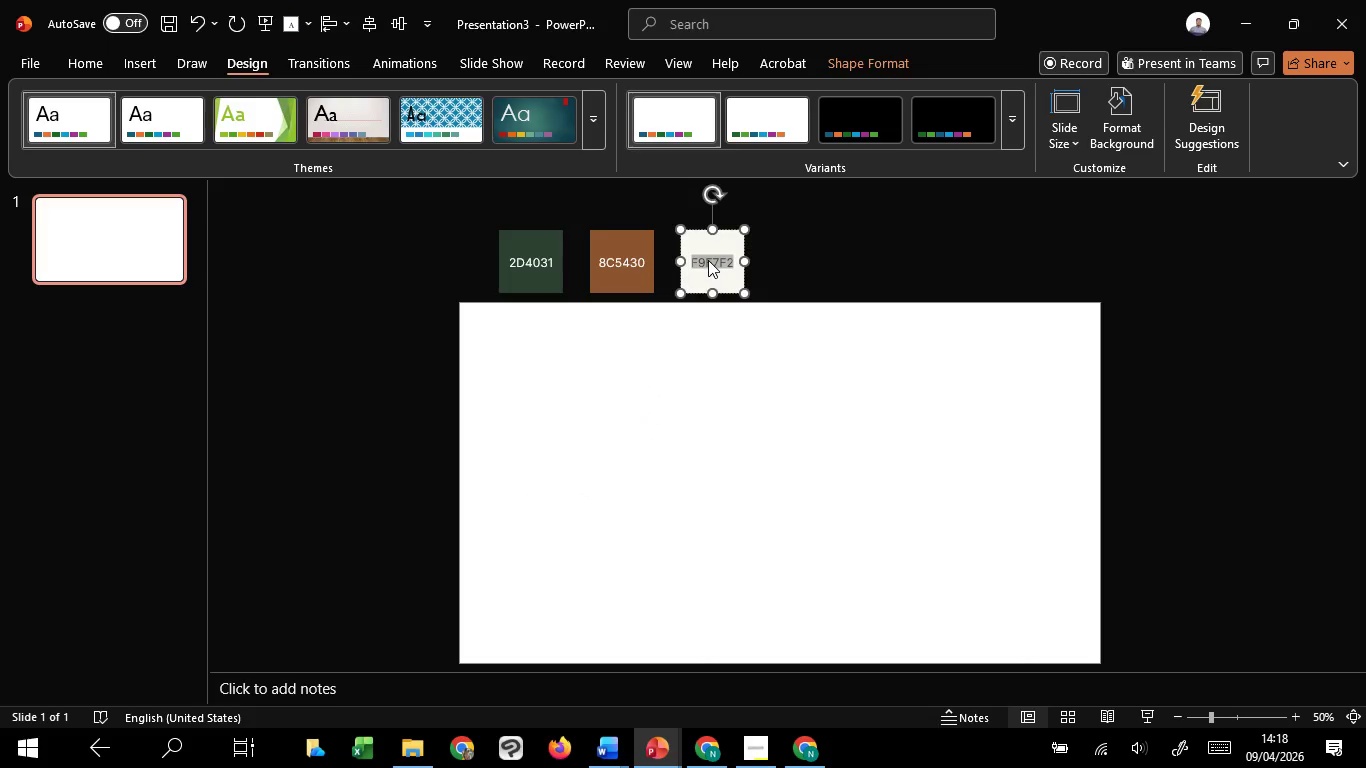 
key(Control+C)
 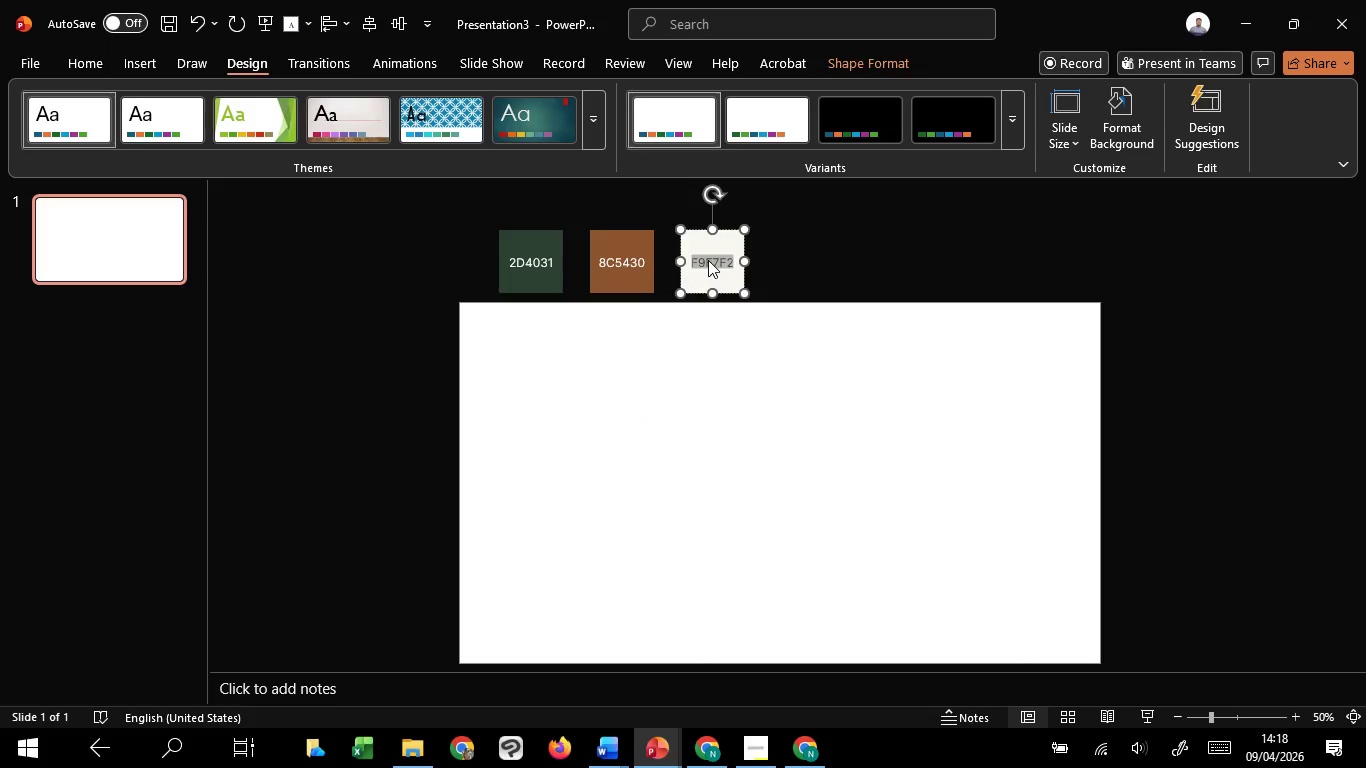 
key(Control+C)
 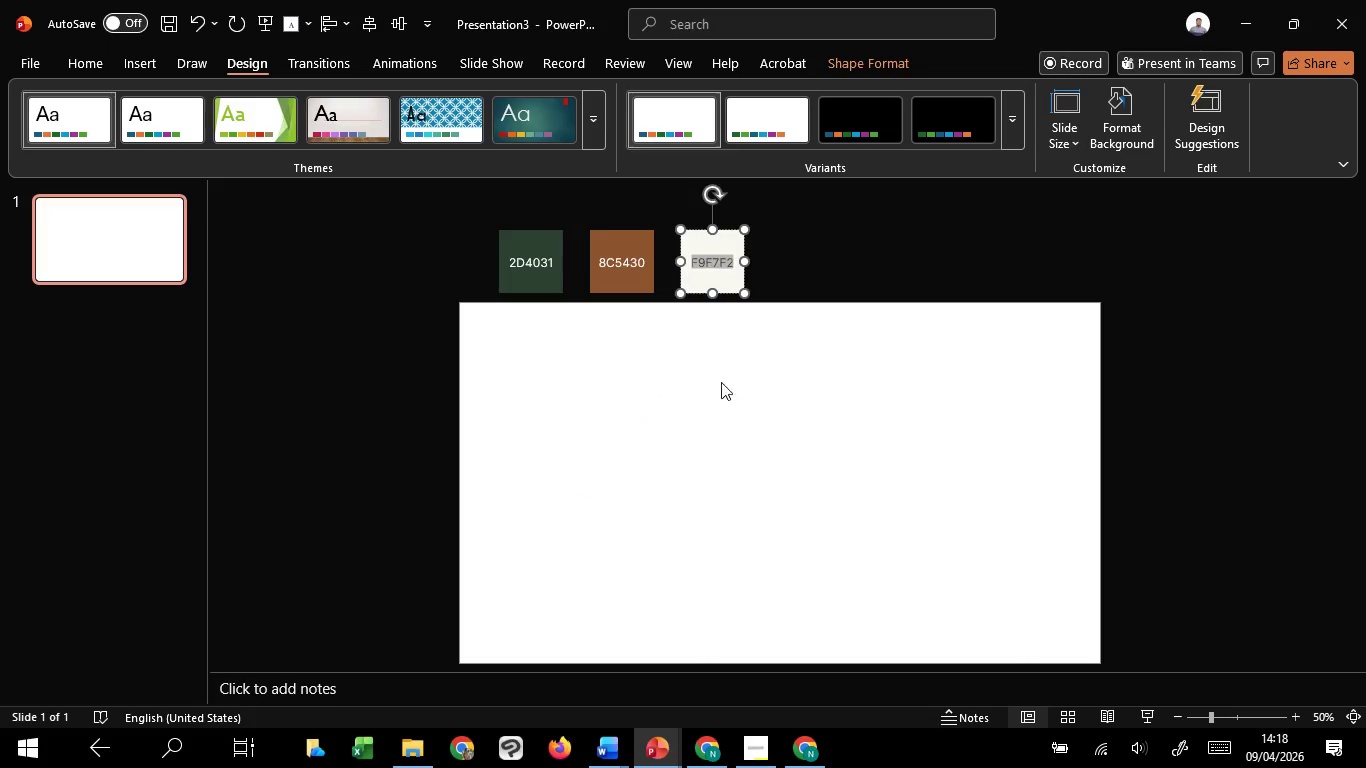 
key(Control+C)
 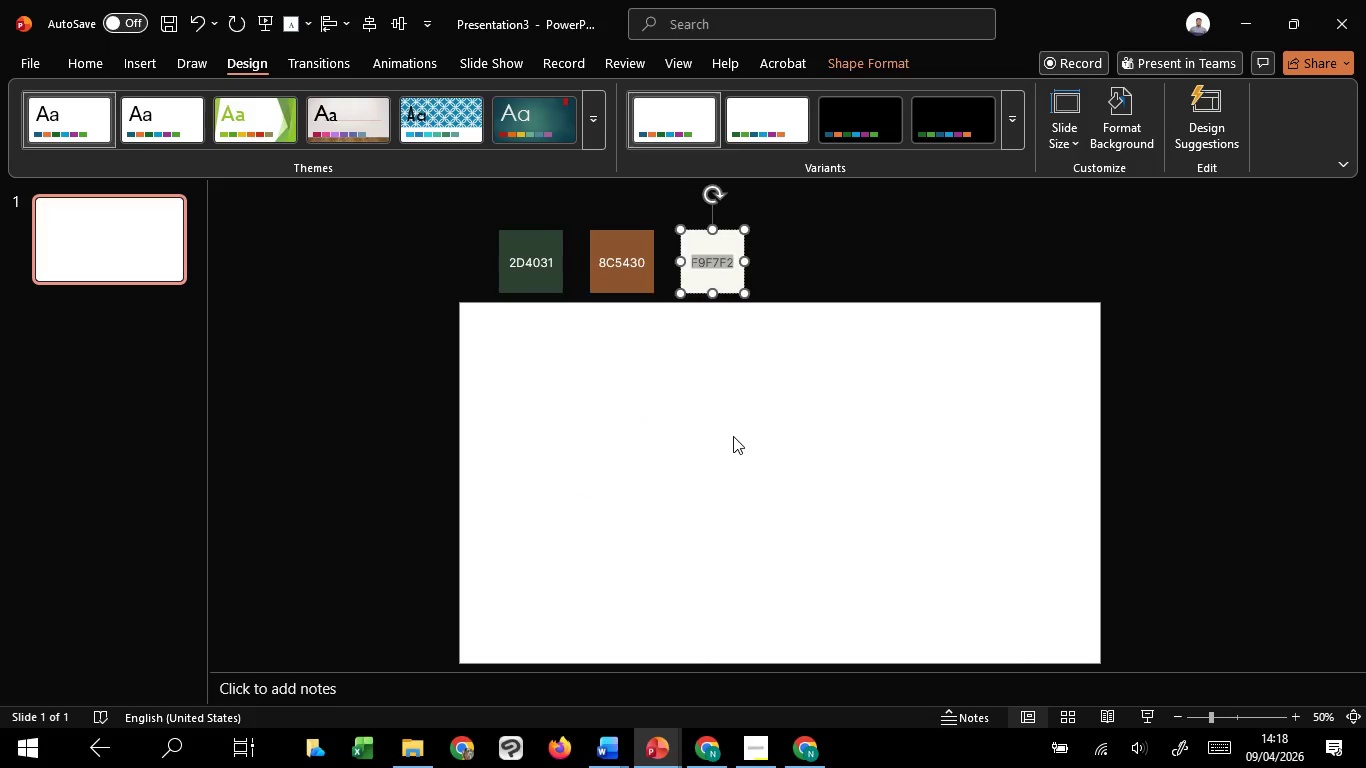 
left_click([733, 436])
 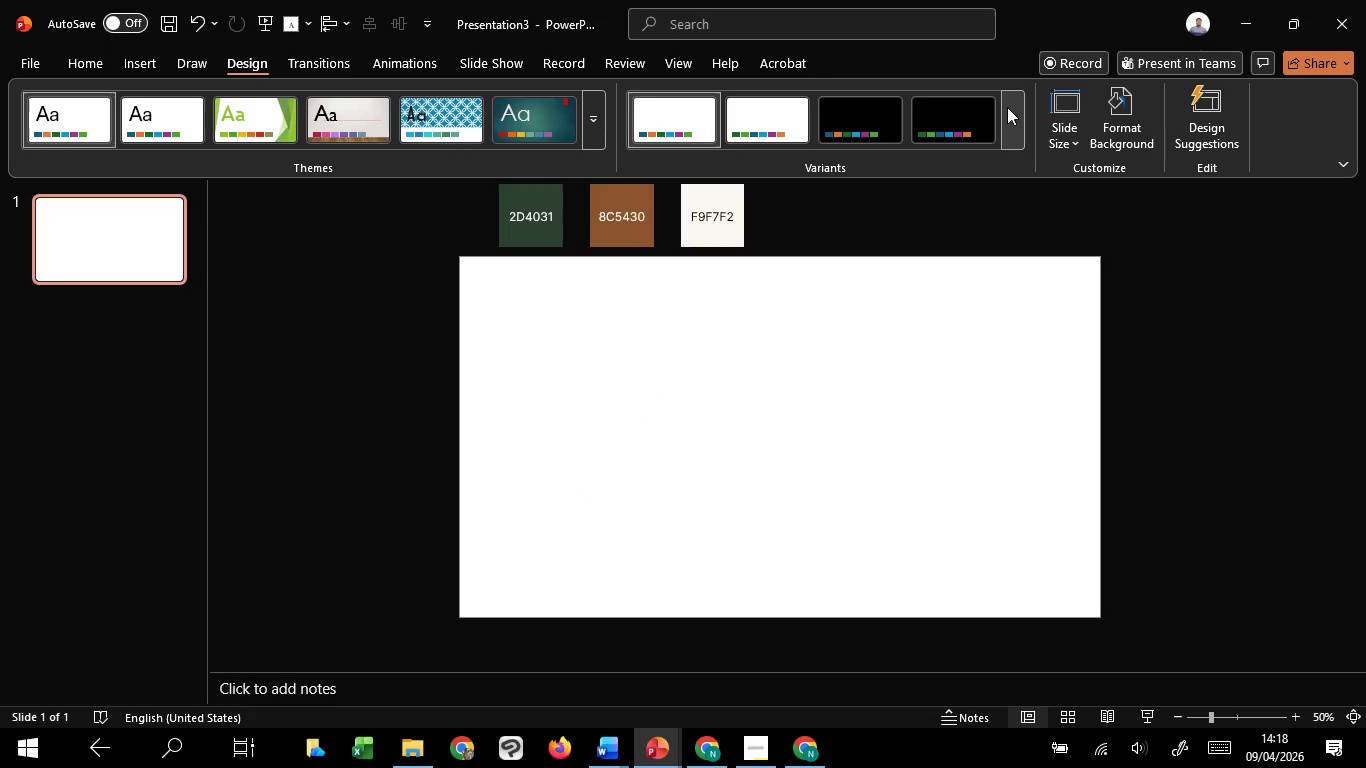 
left_click([1007, 107])
 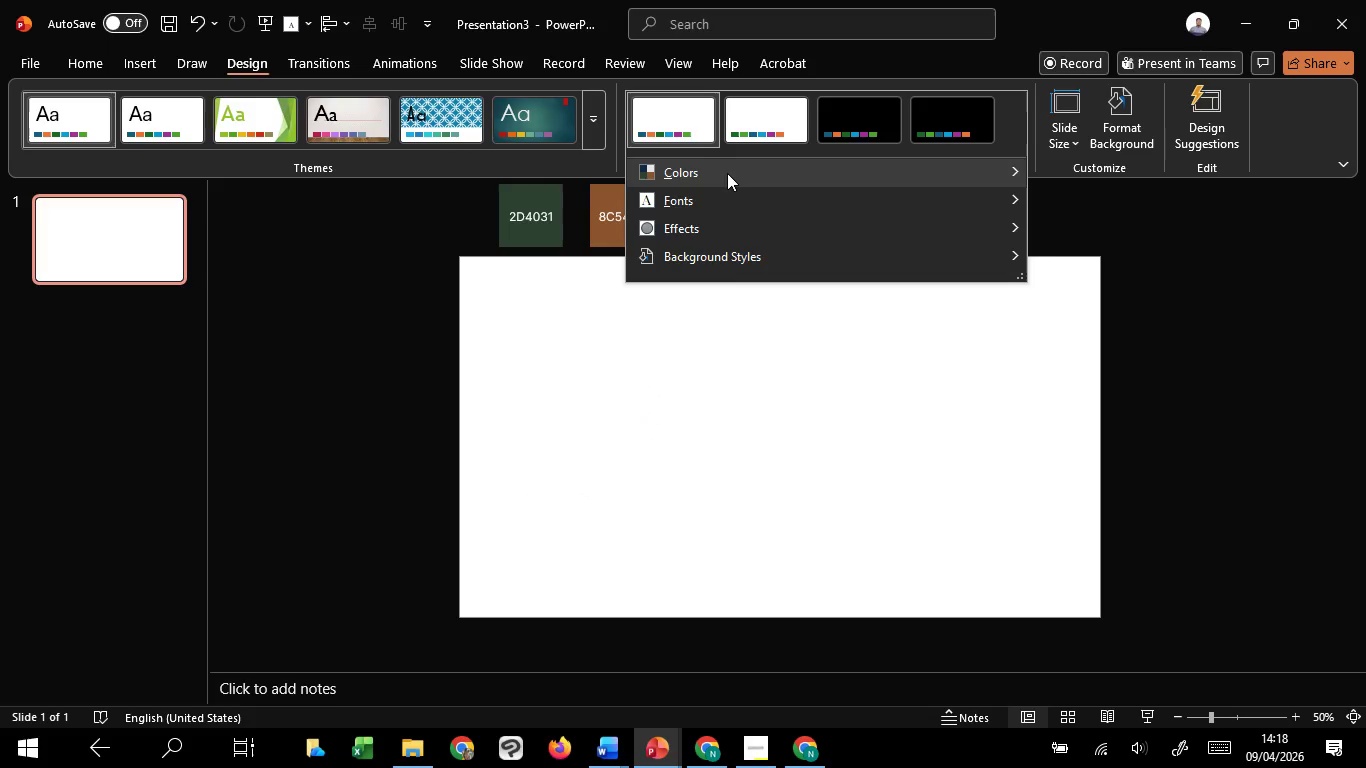 
left_click([727, 173])
 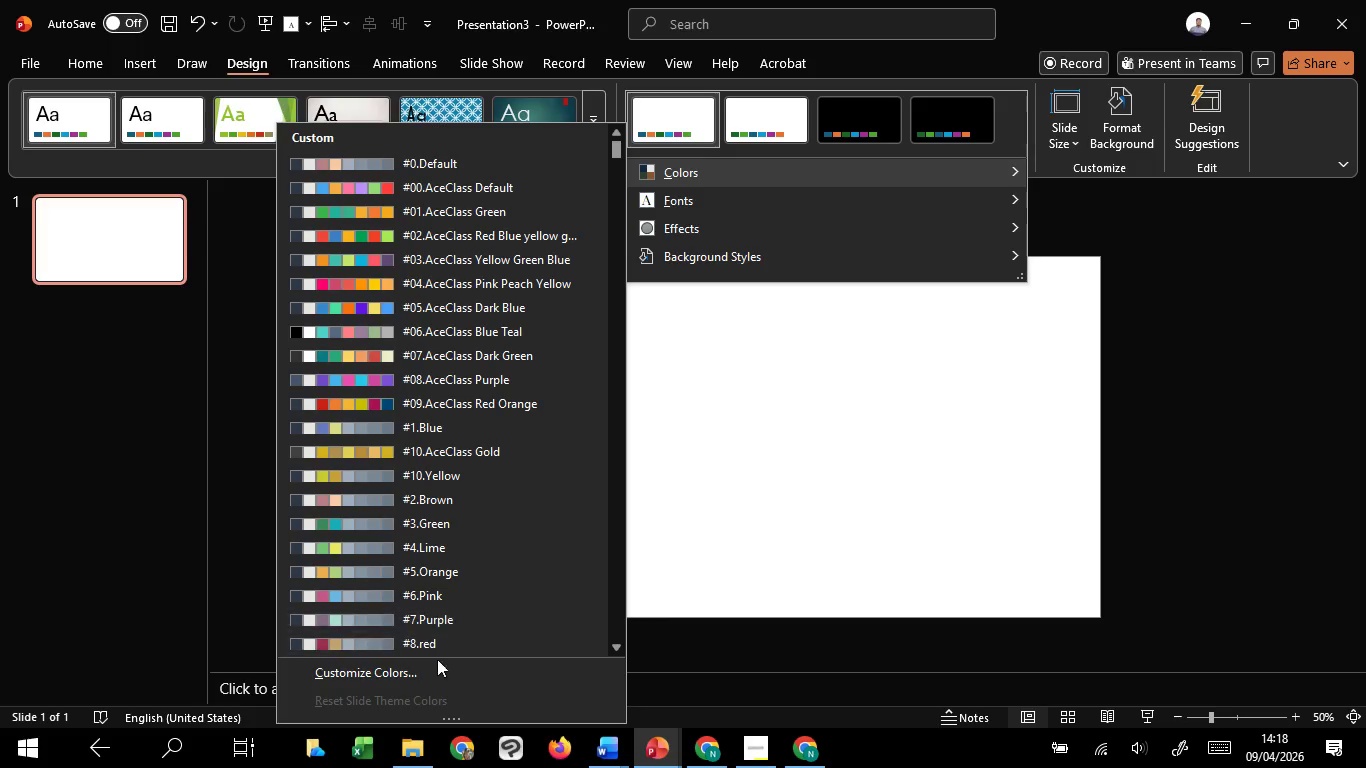 
left_click([437, 673])
 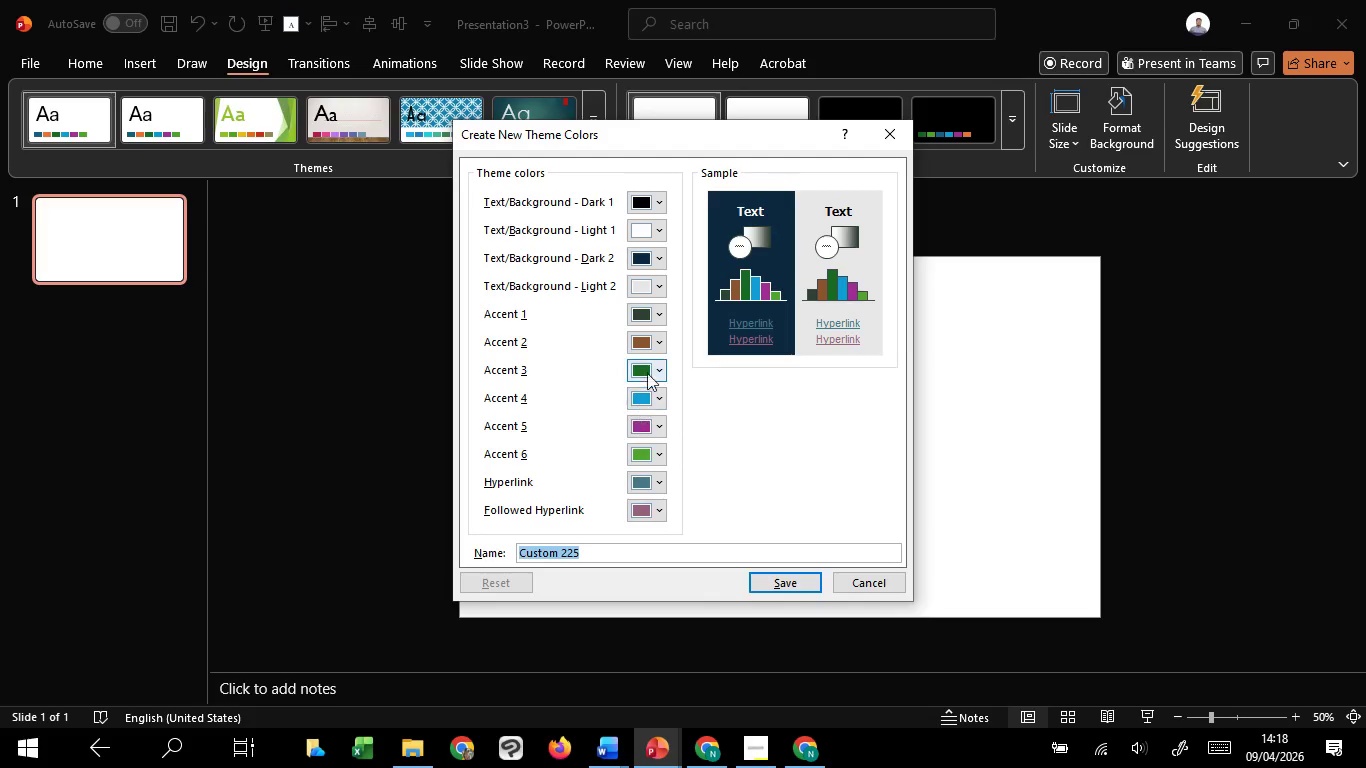 
left_click([649, 361])
 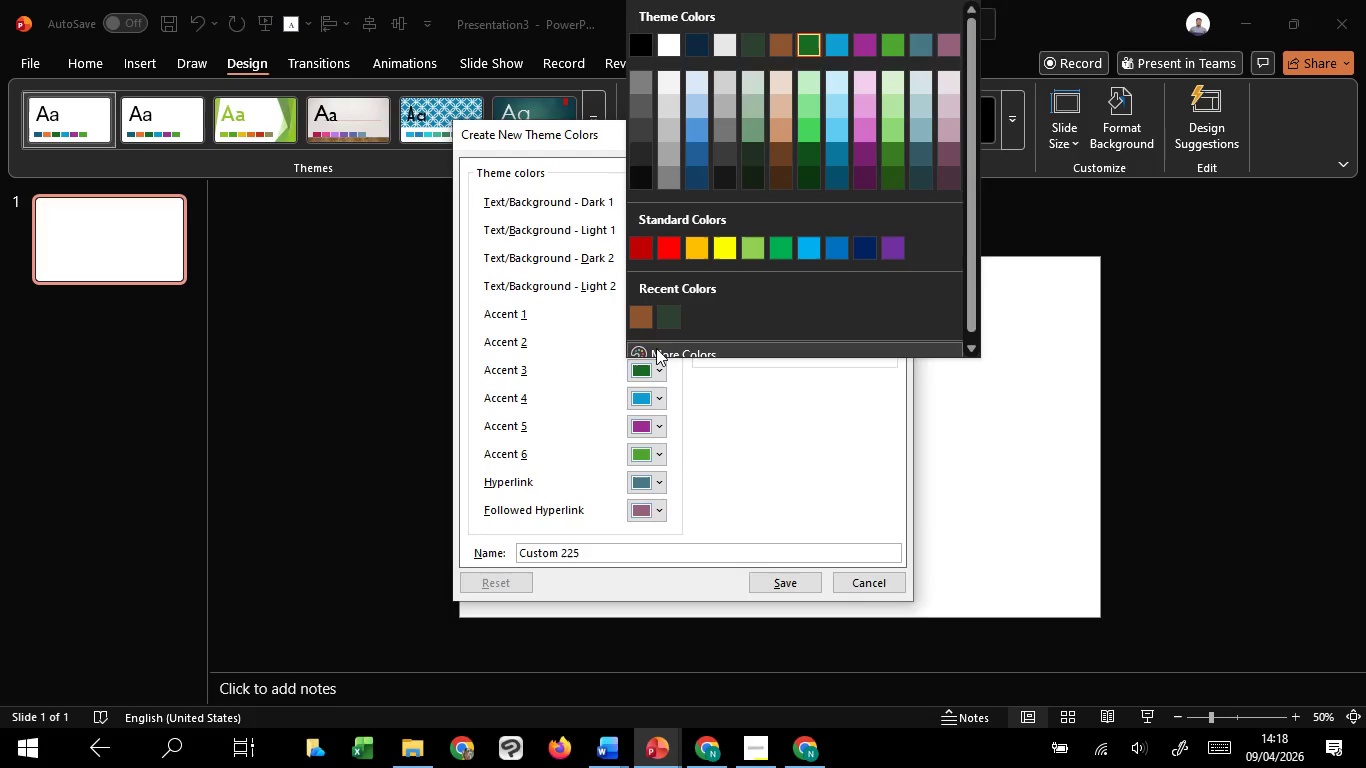 
left_click([656, 347])
 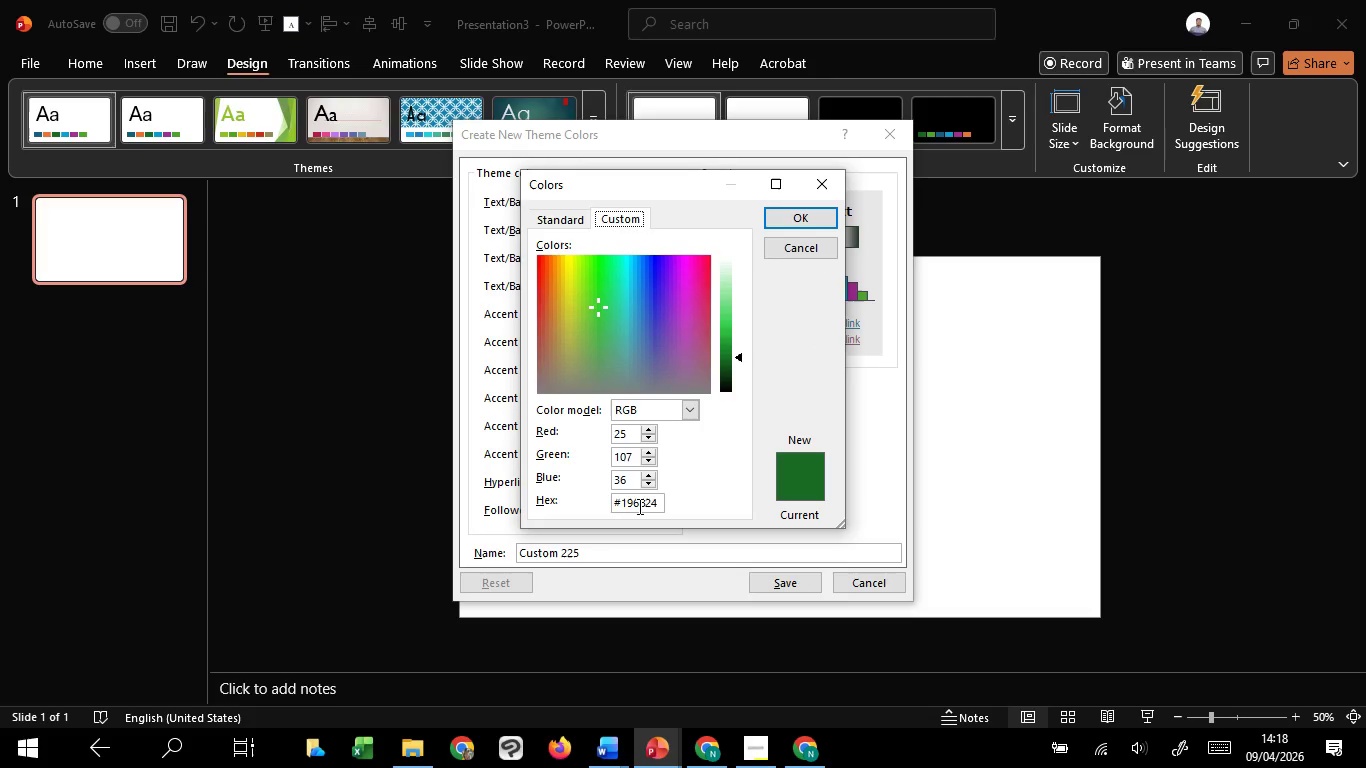 
double_click([640, 505])
 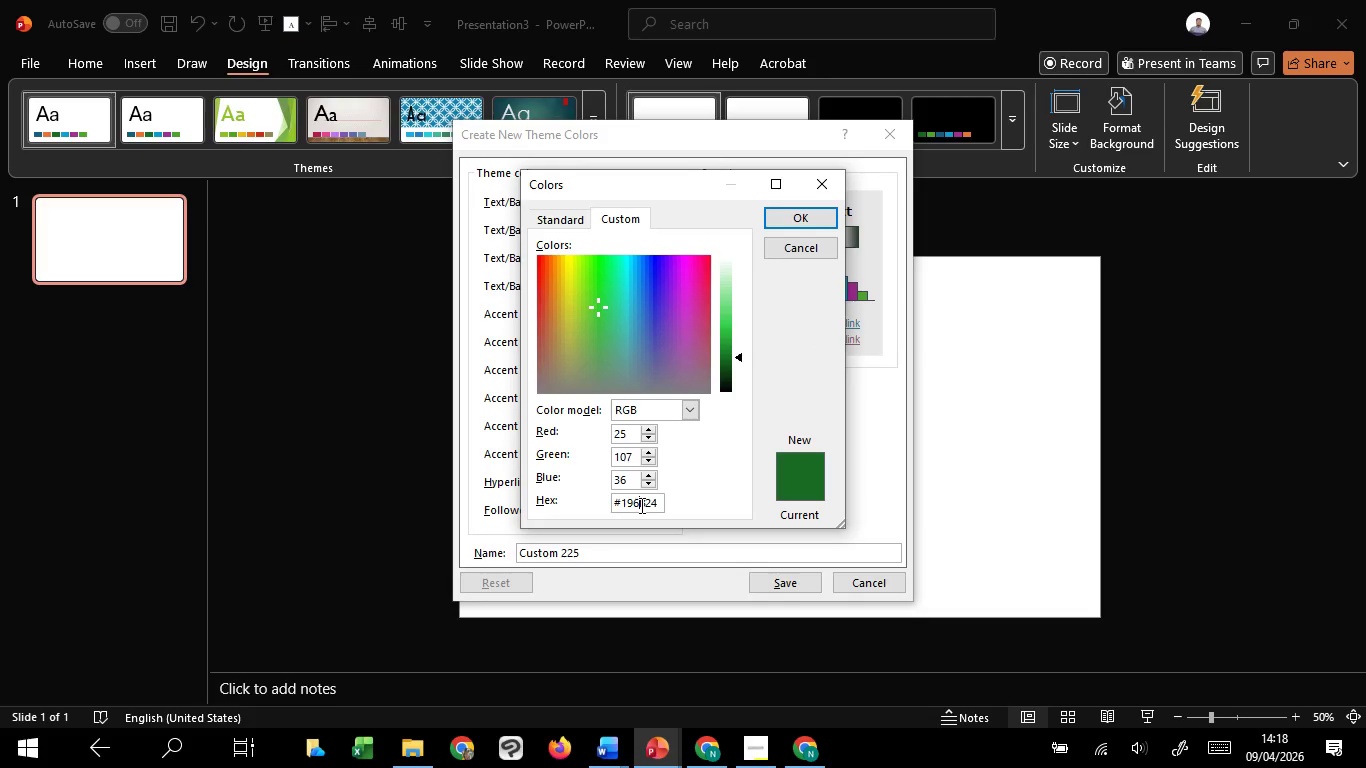 
hold_key(key=ControlLeft, duration=0.55)
 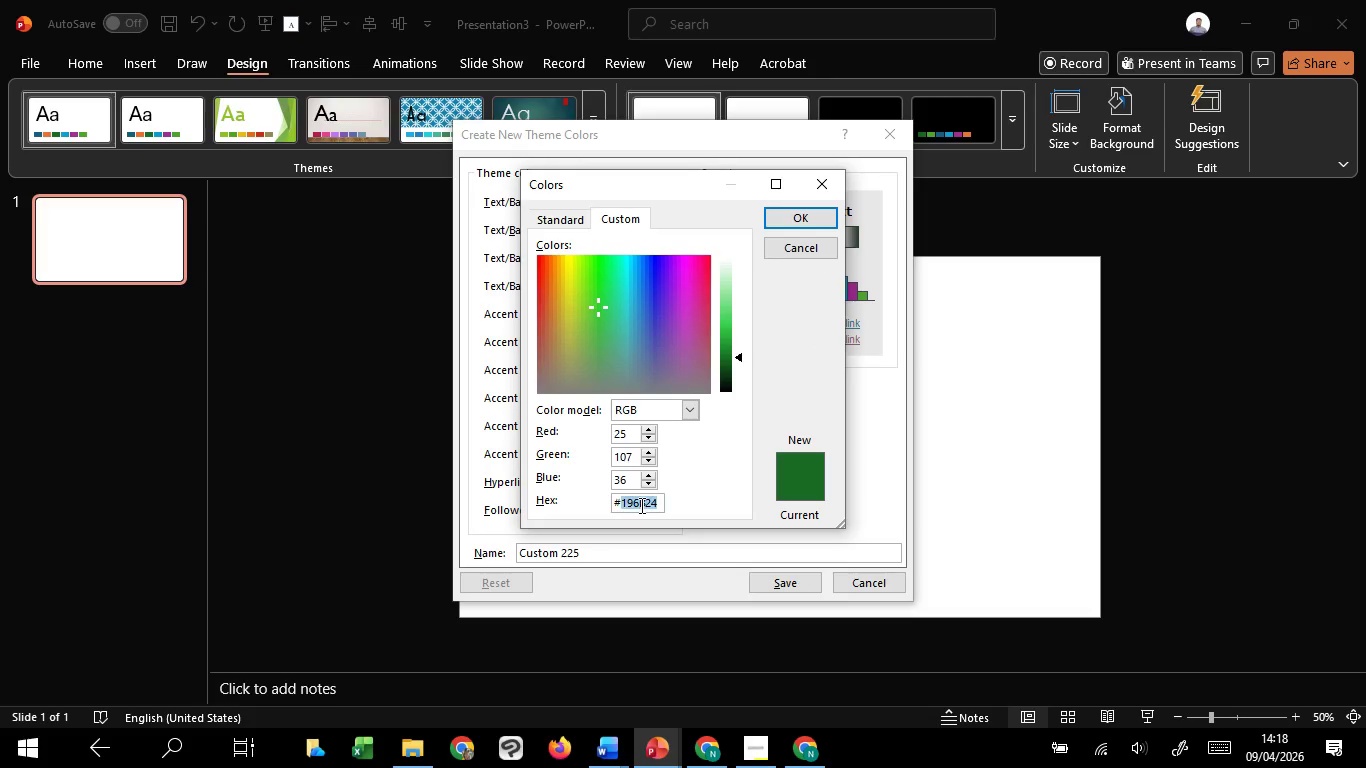 
double_click([640, 505])
 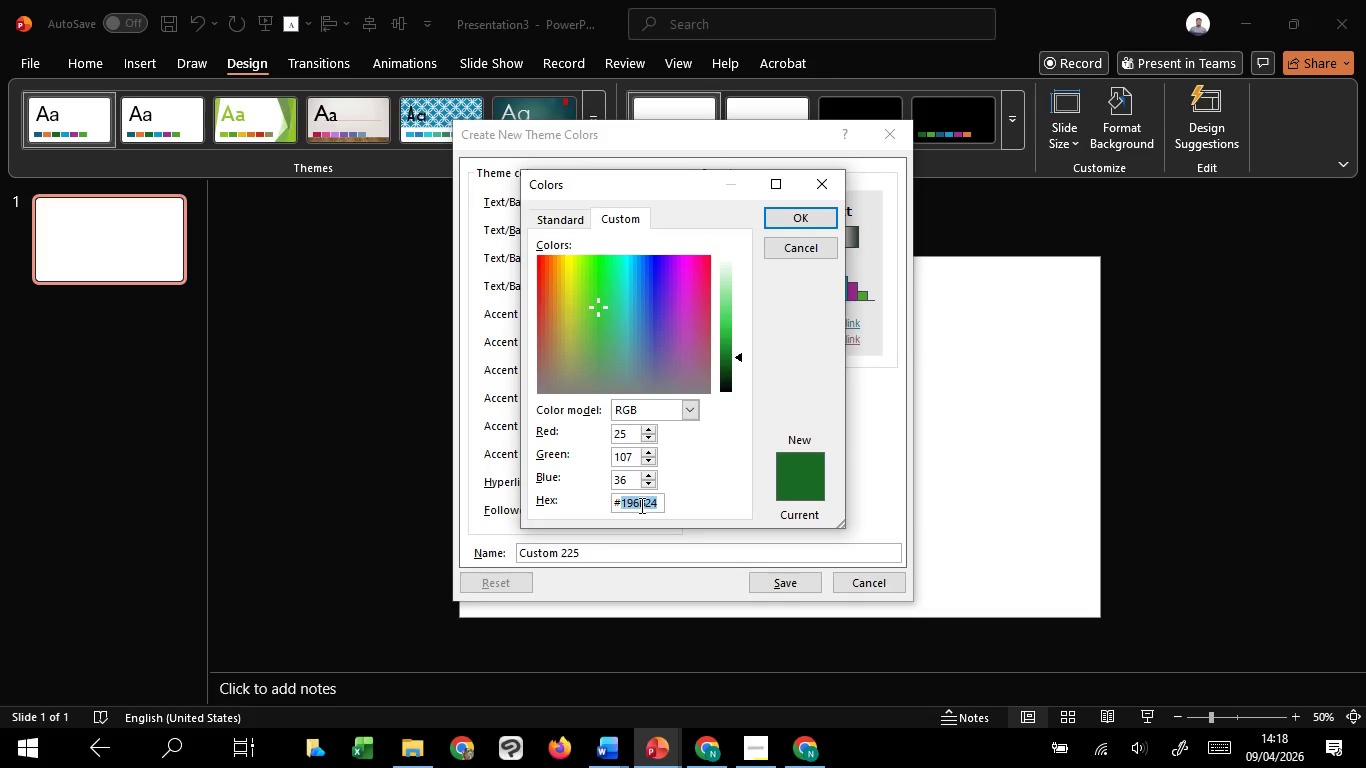 
key(Control+V)
 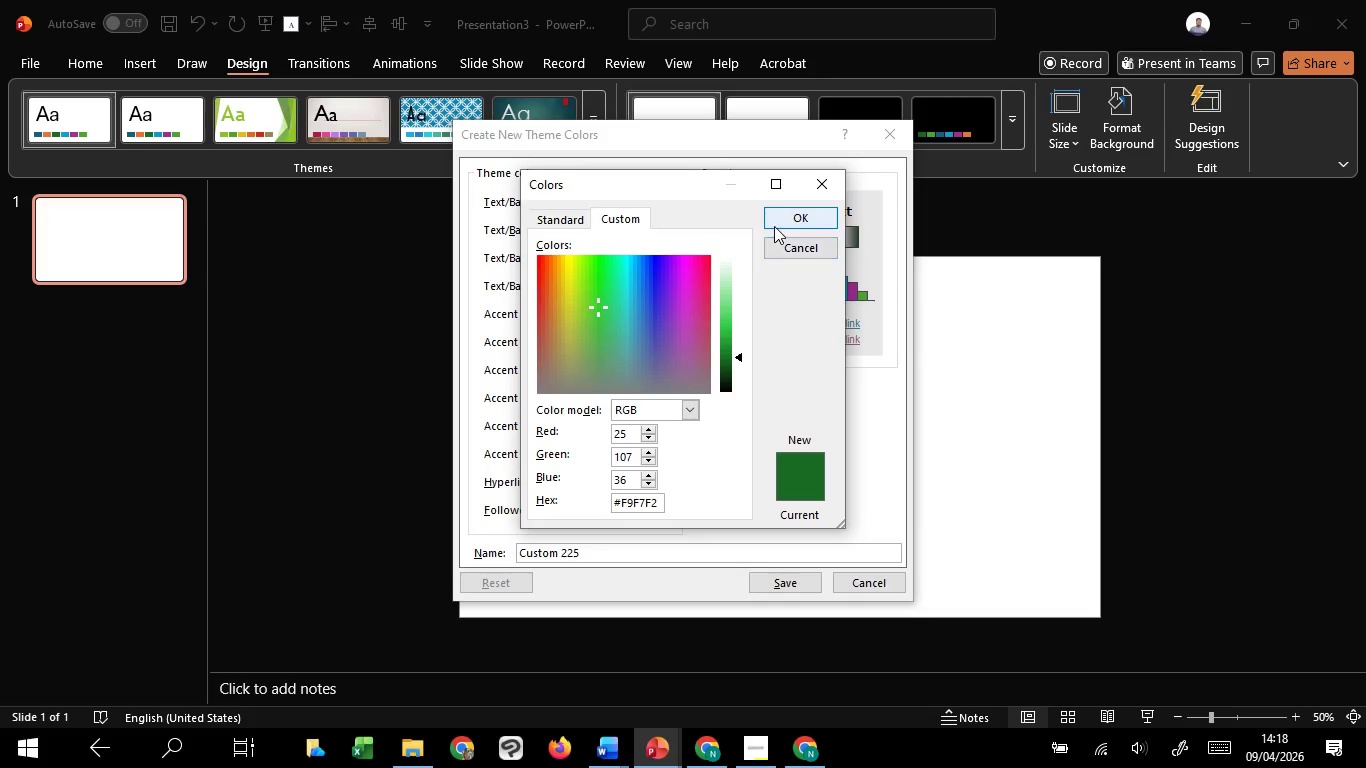 
left_click([775, 222])
 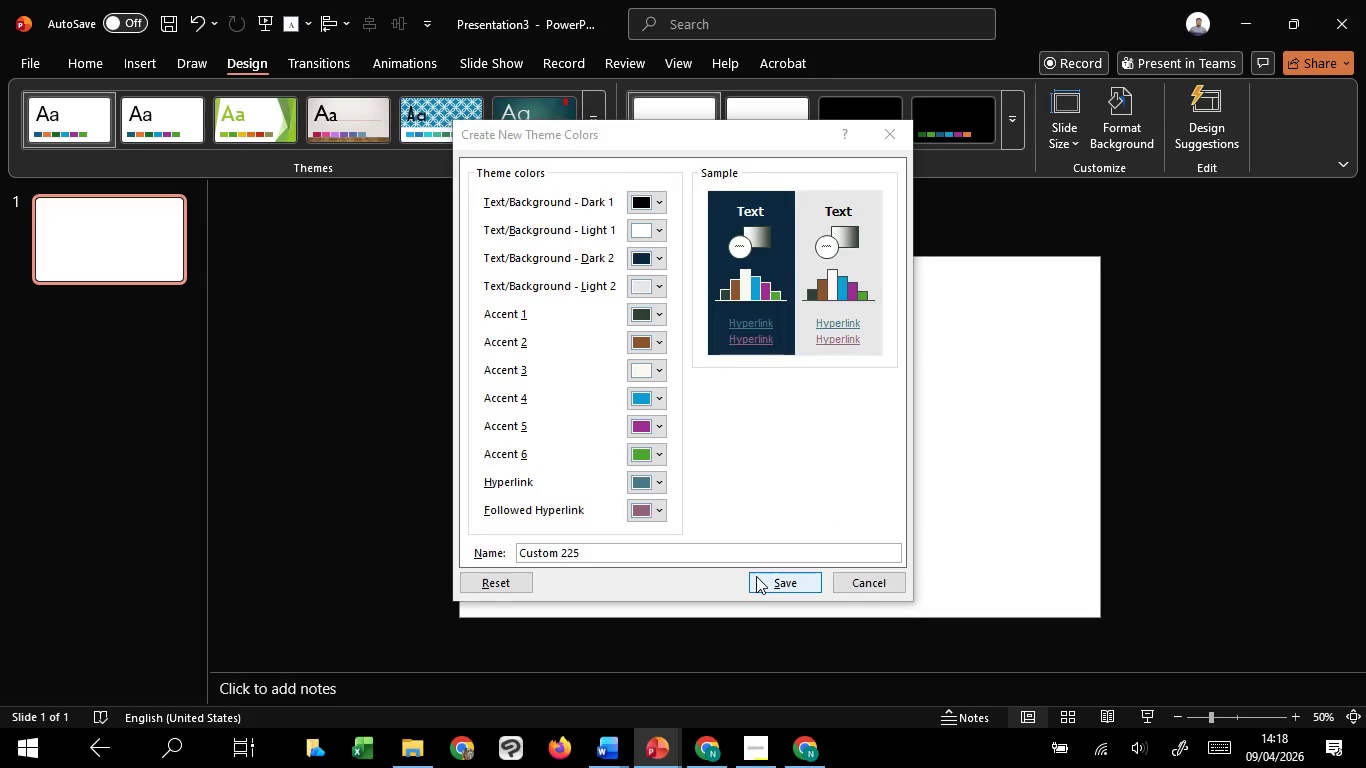 
left_click([756, 576])
 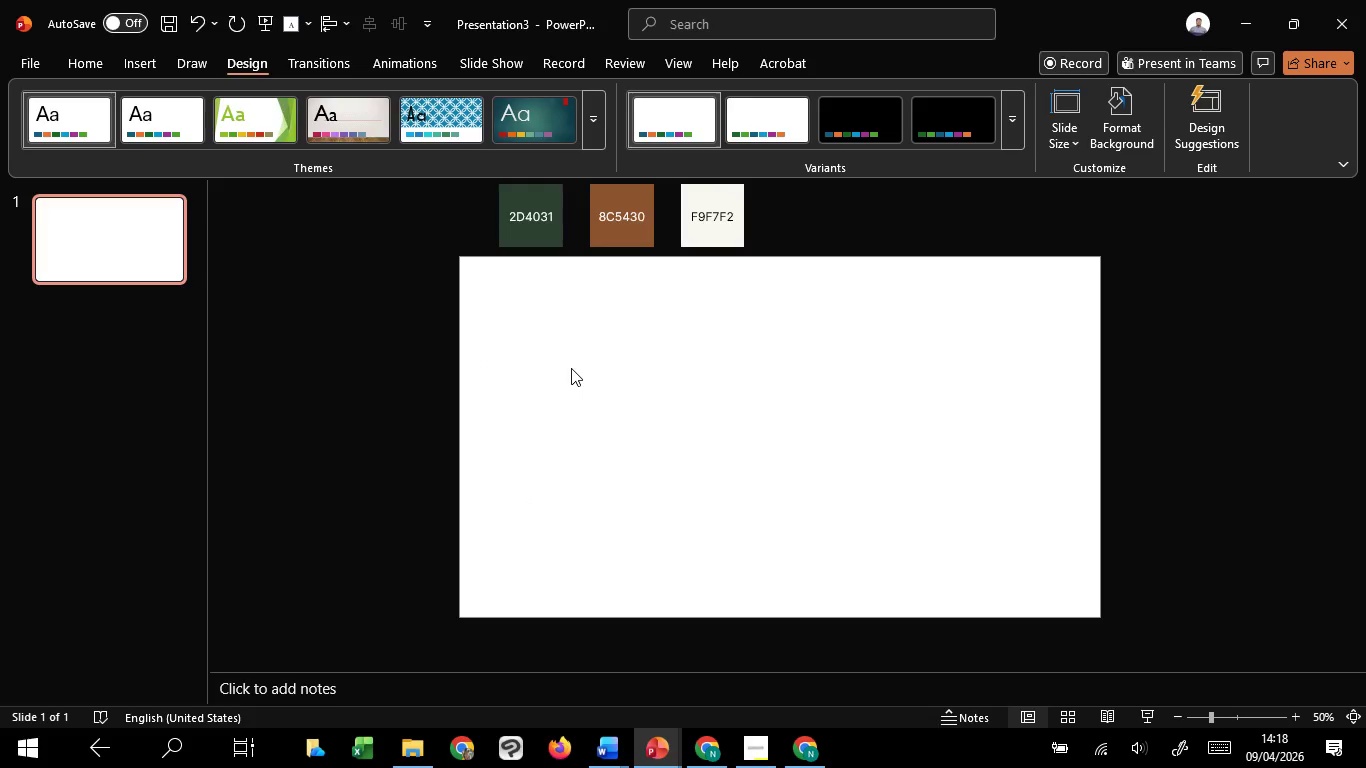 
left_click([571, 368])
 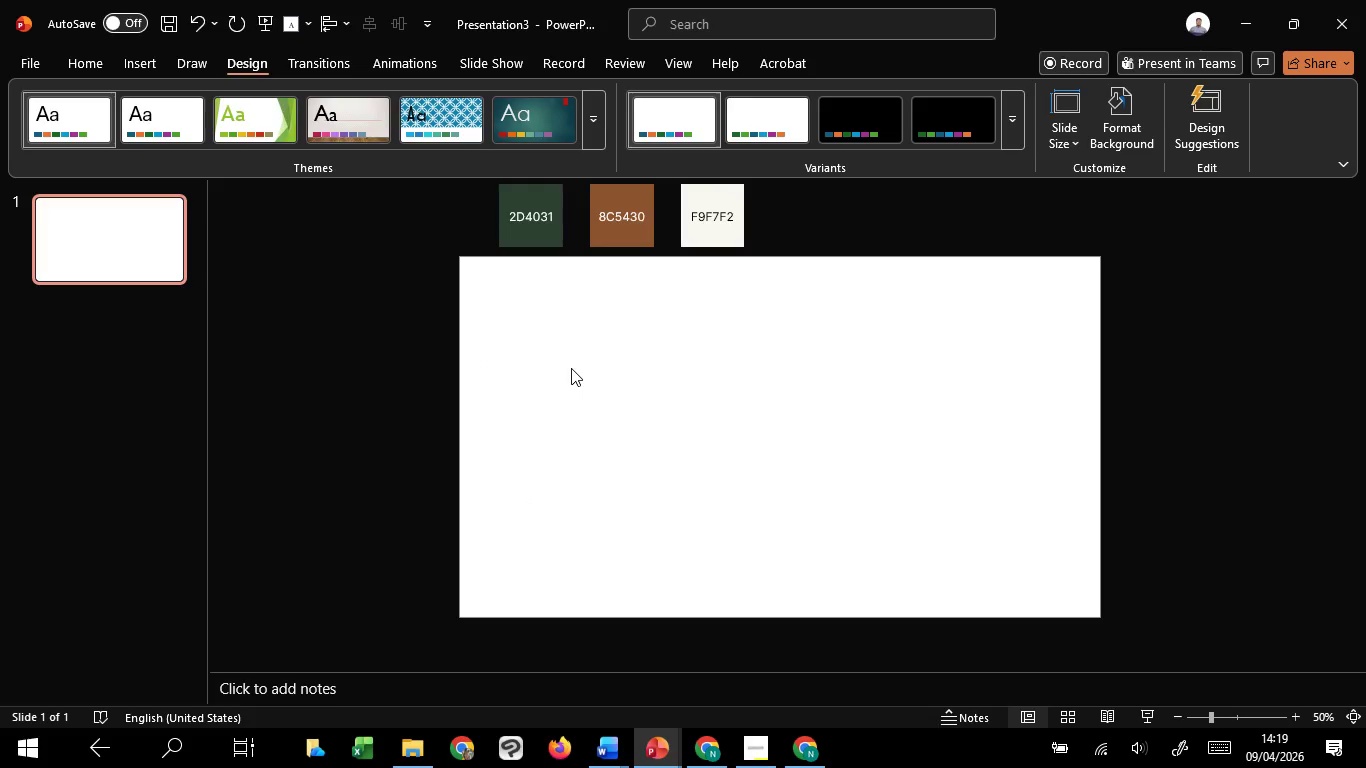 
wait(12.19)
 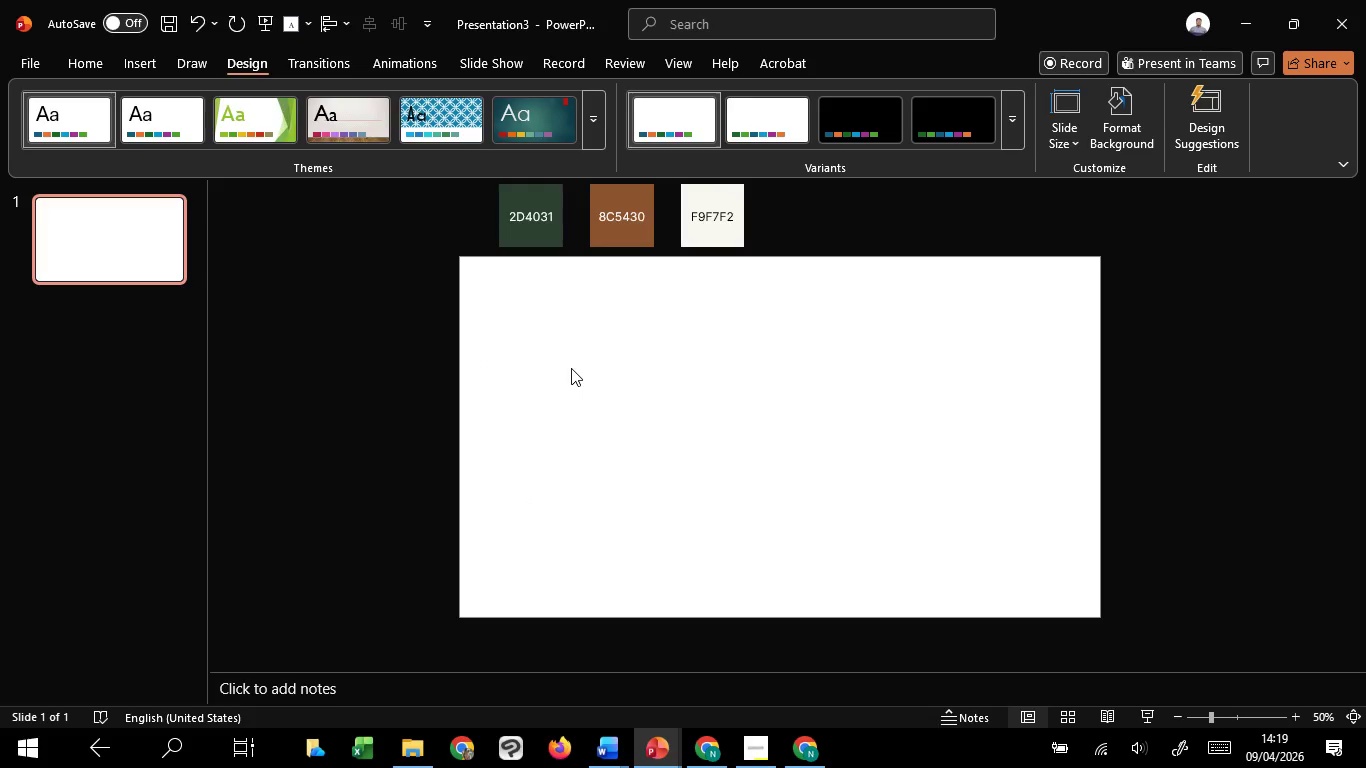 
hold_key(key=ControlLeft, duration=1.52)
scroll: coordinate [570, 367], scroll_direction: down, amount: 1.0
 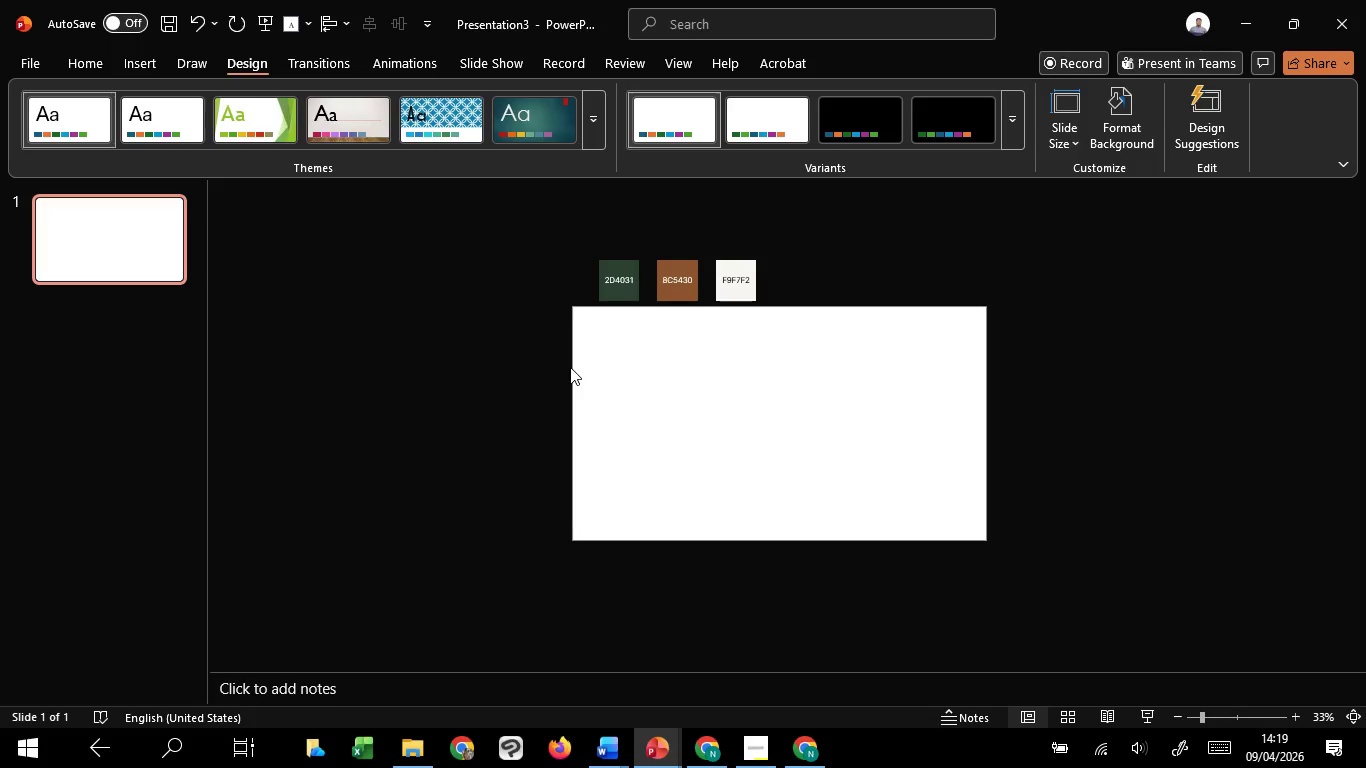 
hold_key(key=ControlLeft, duration=1.52)
 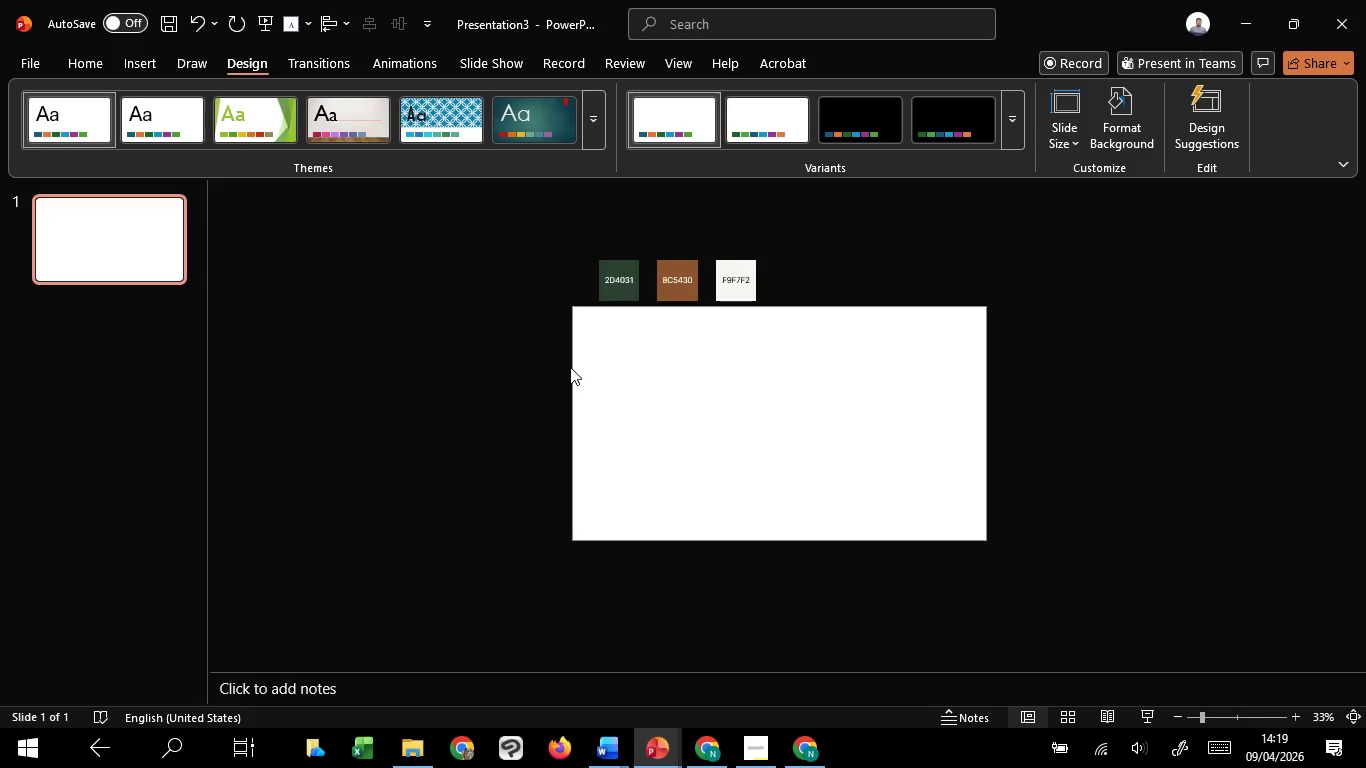 
key(Control+ControlLeft)
 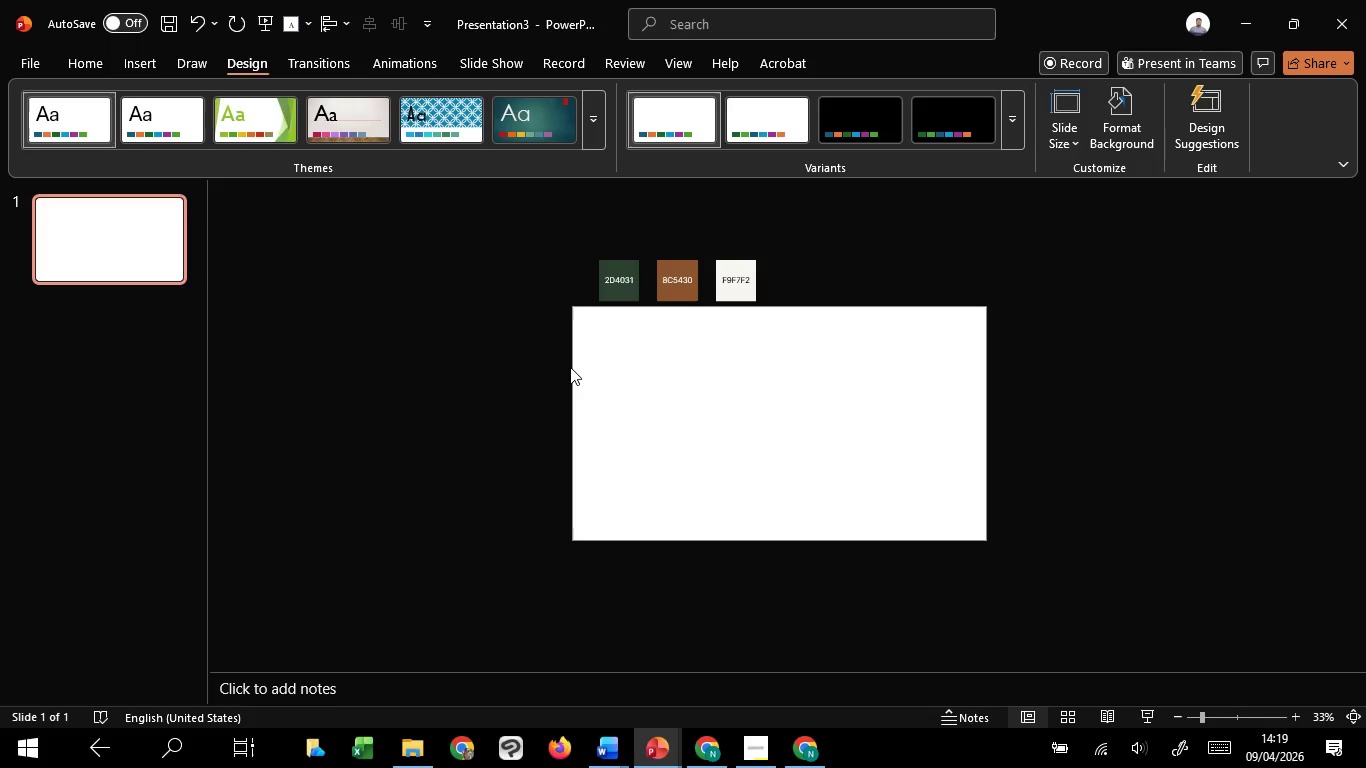 
key(Control+ControlLeft)
 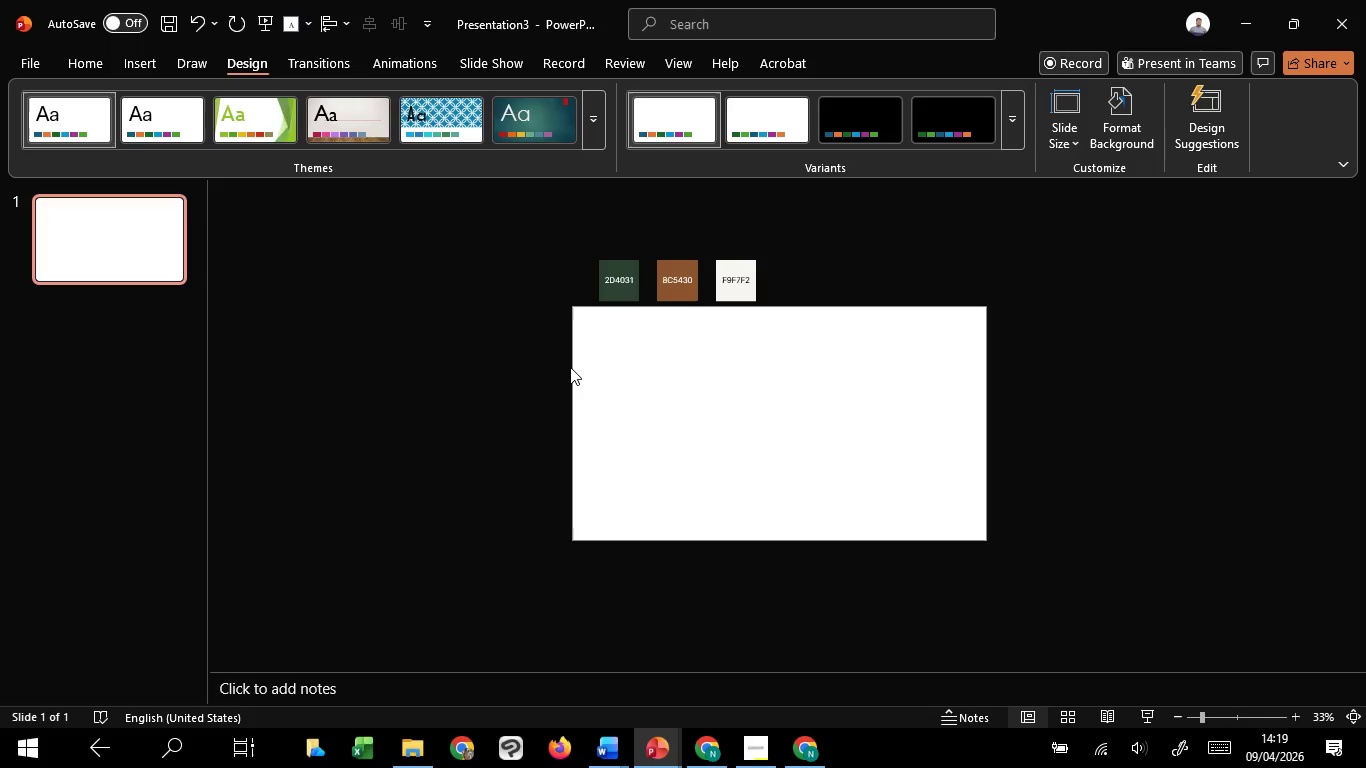 
key(Control+ControlLeft)
 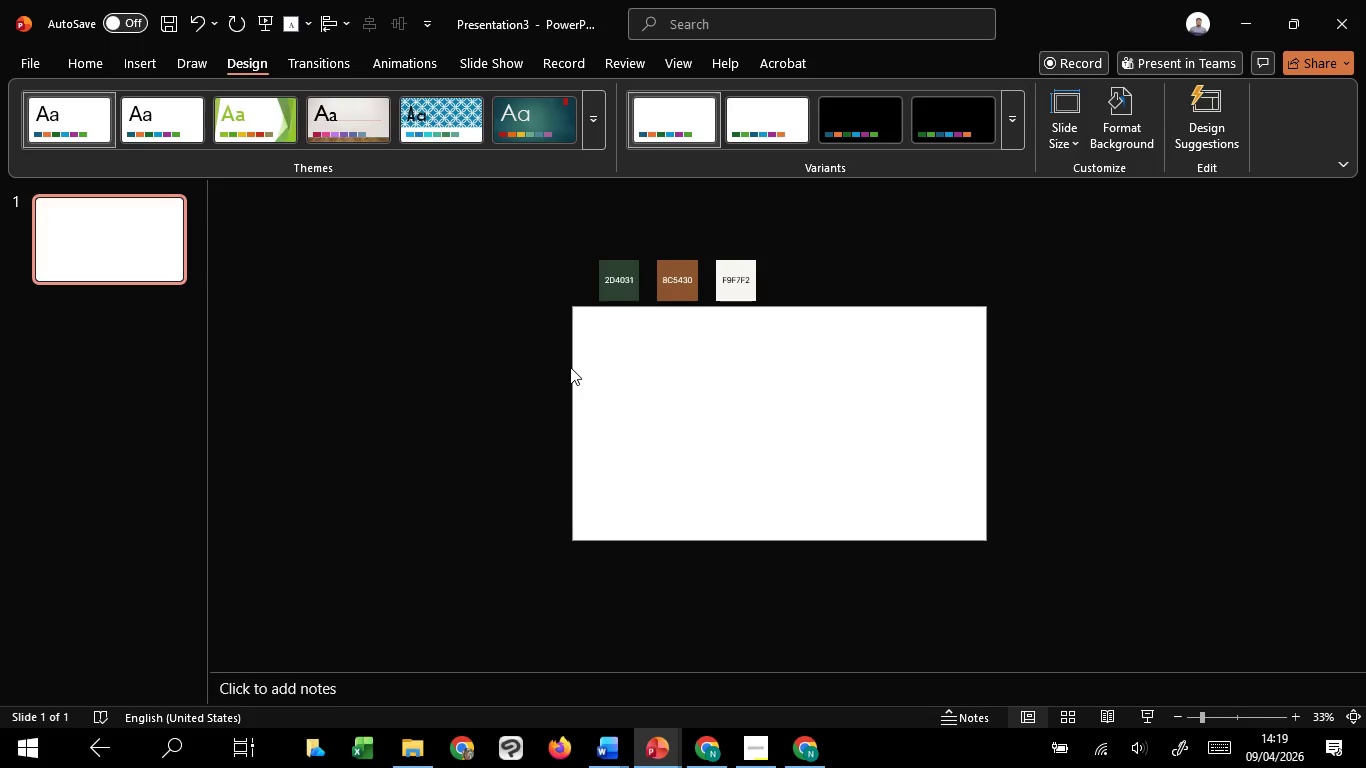 
key(Control+ControlLeft)
 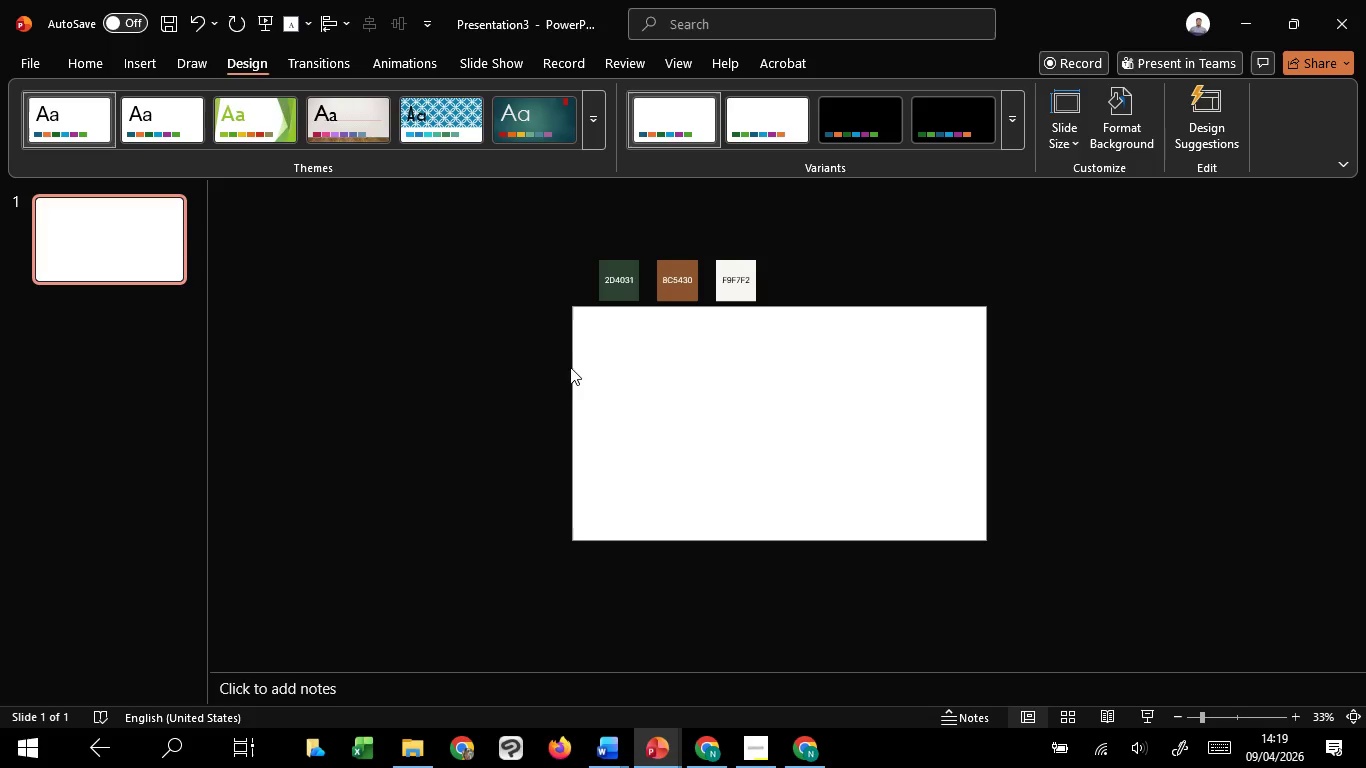 
left_click([254, 408])
 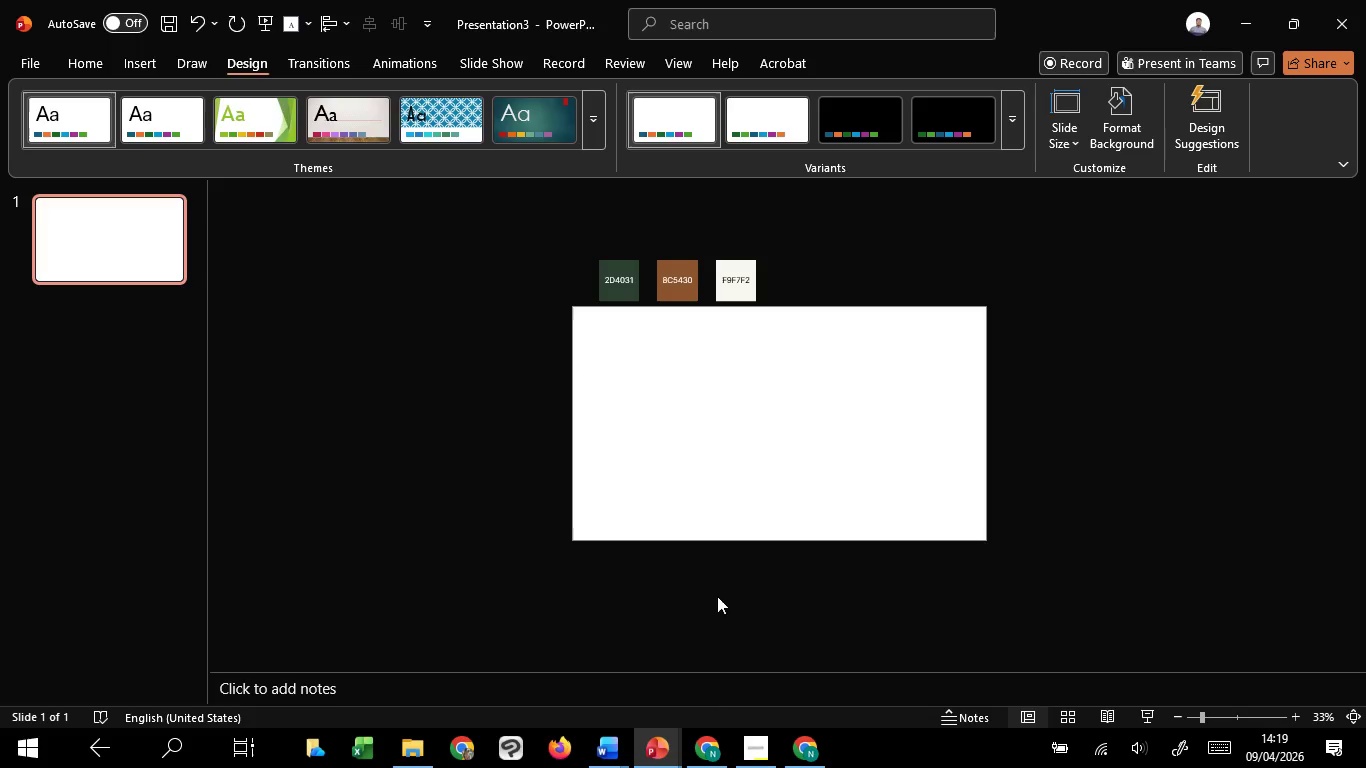 
mouse_move([645, 747])
 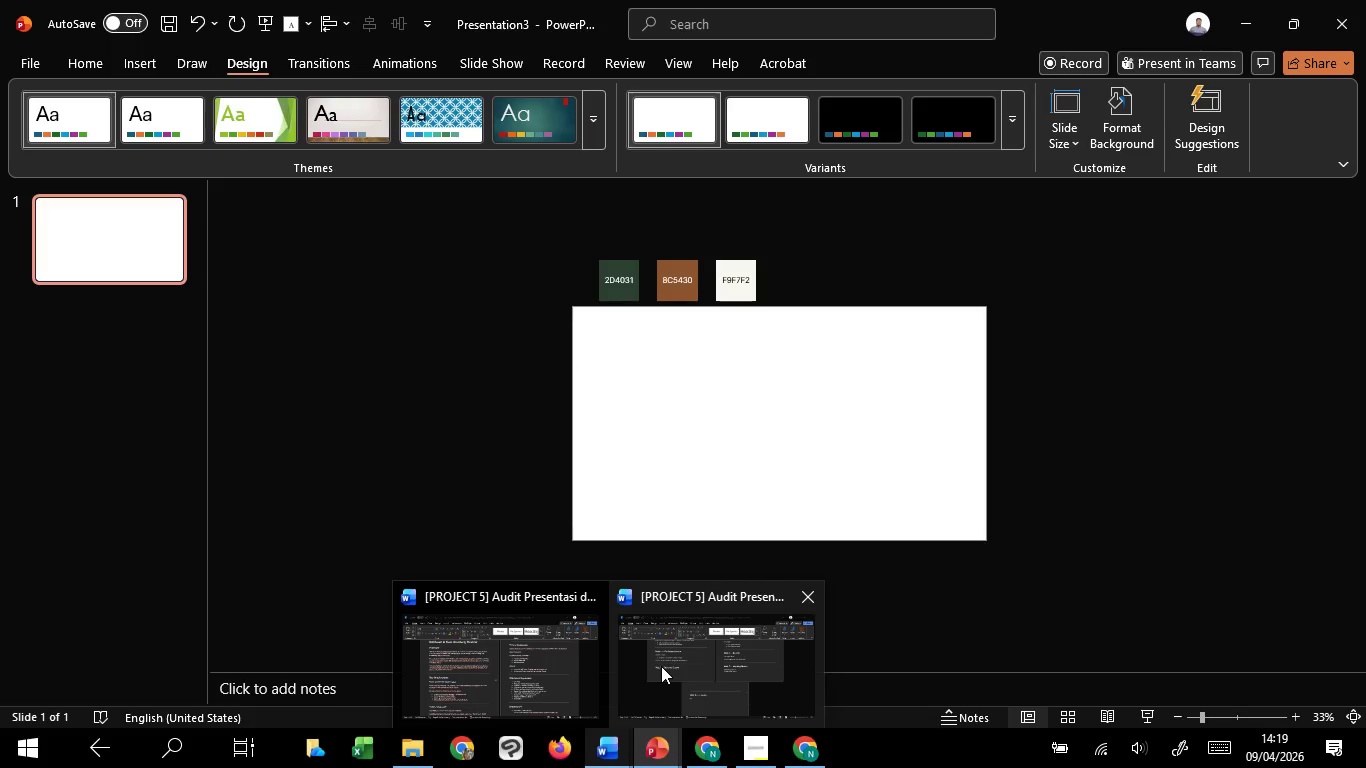 
left_click([661, 666])
 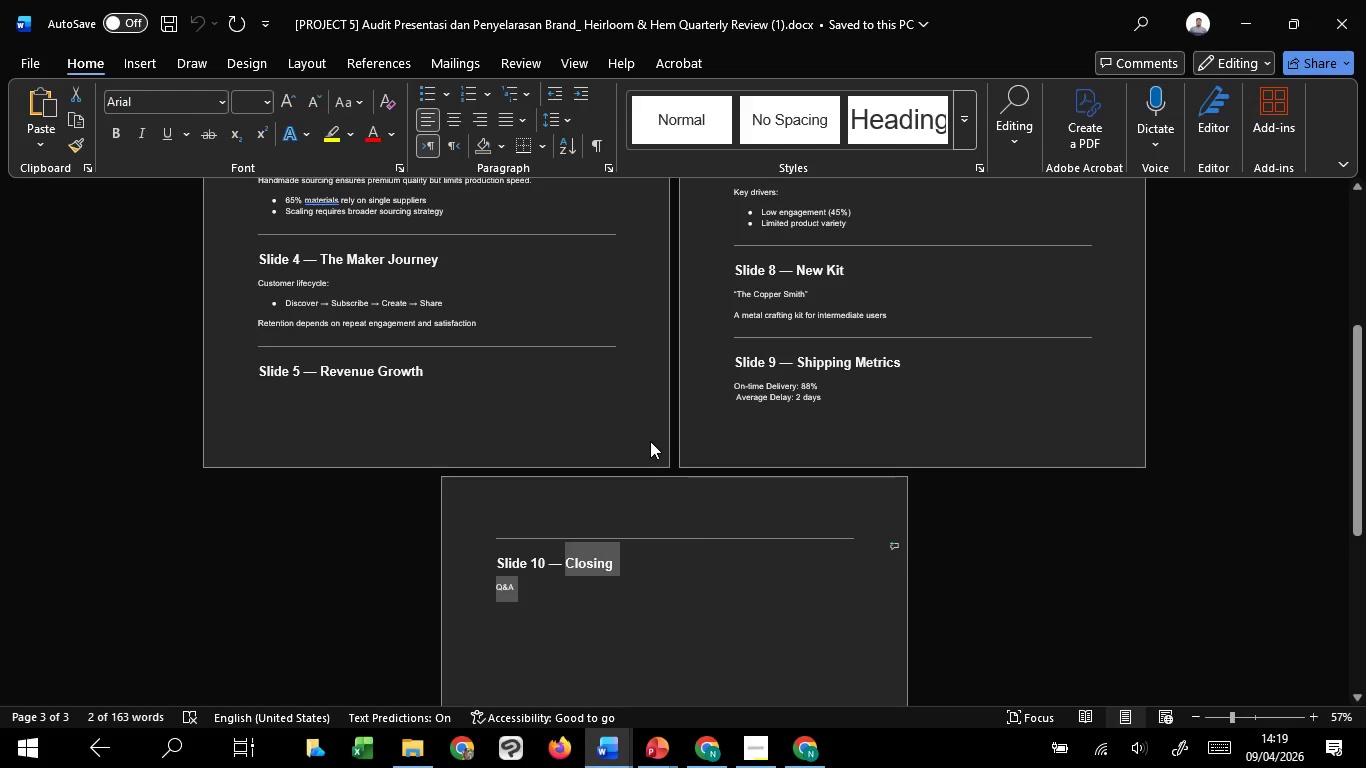 
hold_key(key=ControlLeft, duration=1.24)
scroll: coordinate [761, 291], scroll_direction: up, amount: 56.0
 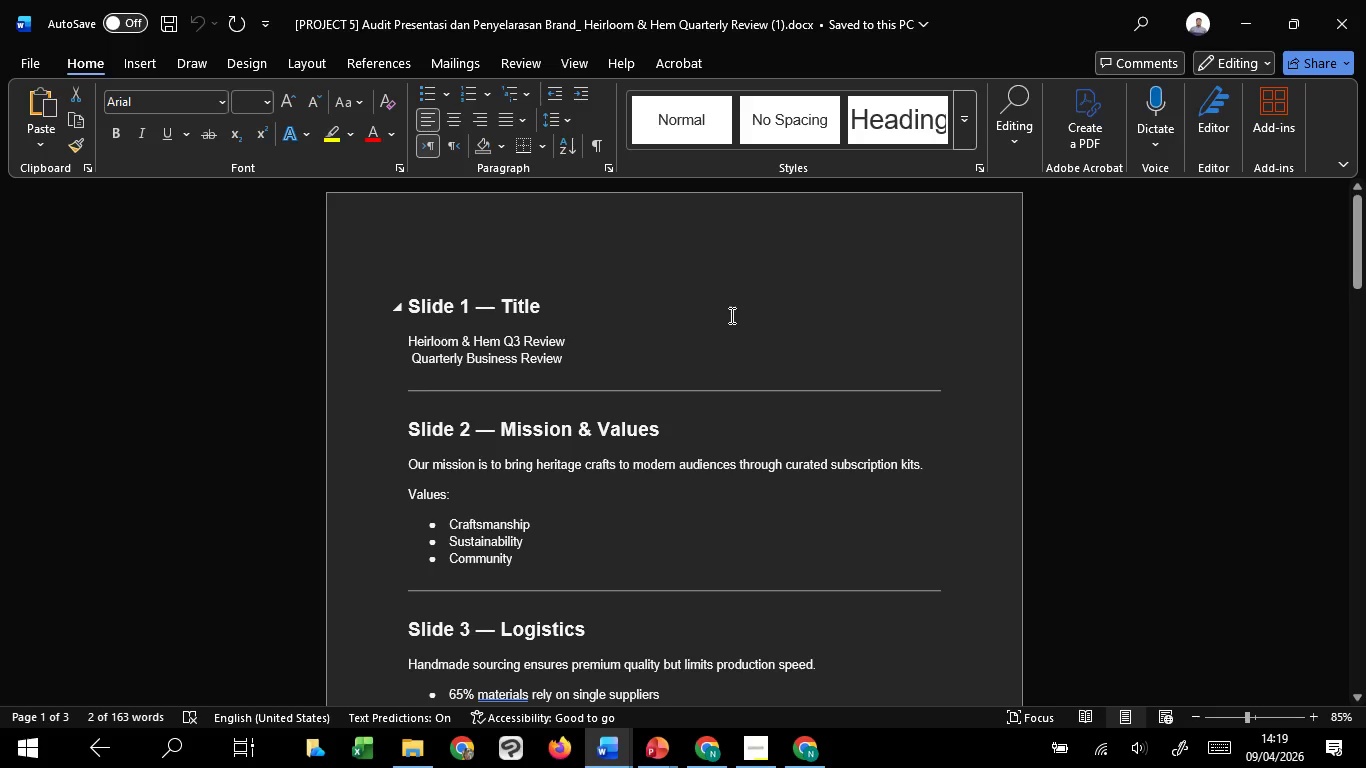 
left_click([730, 315])
 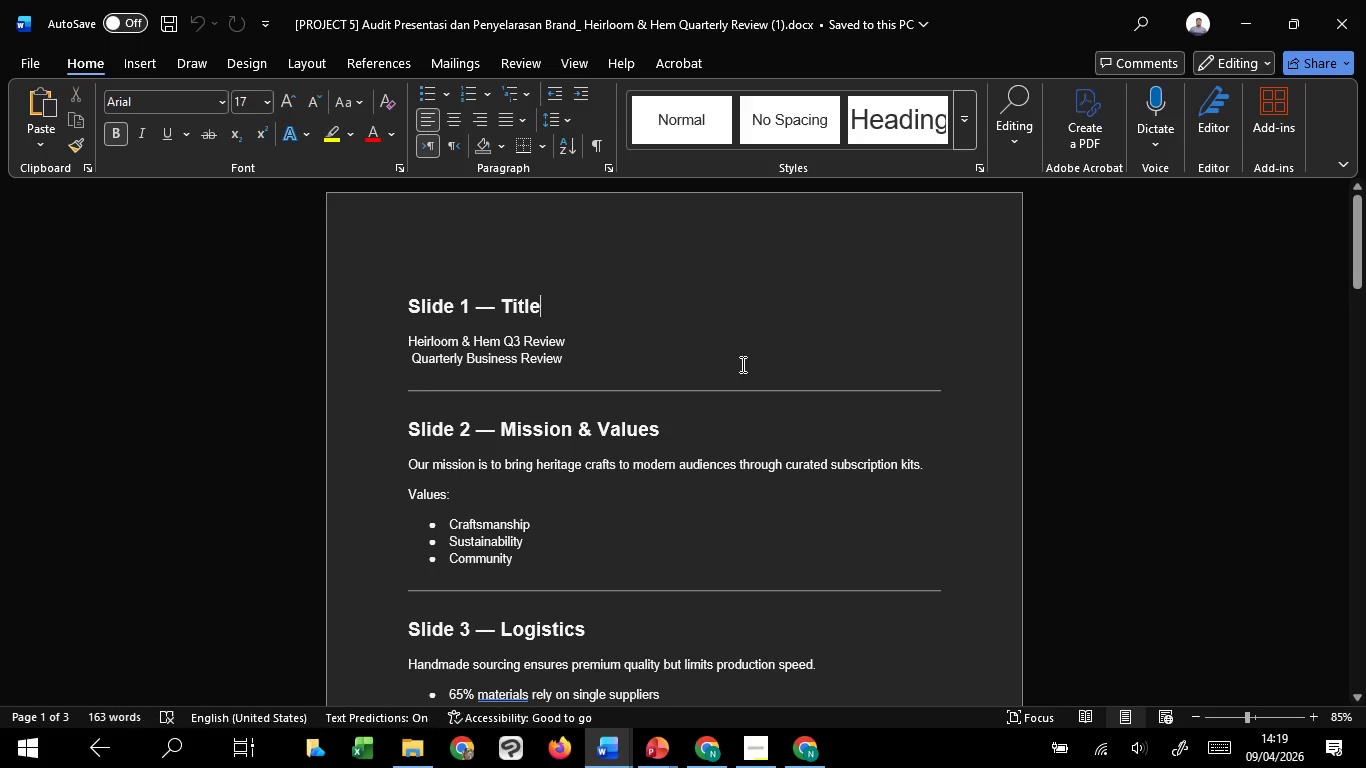 
left_click([741, 364])
 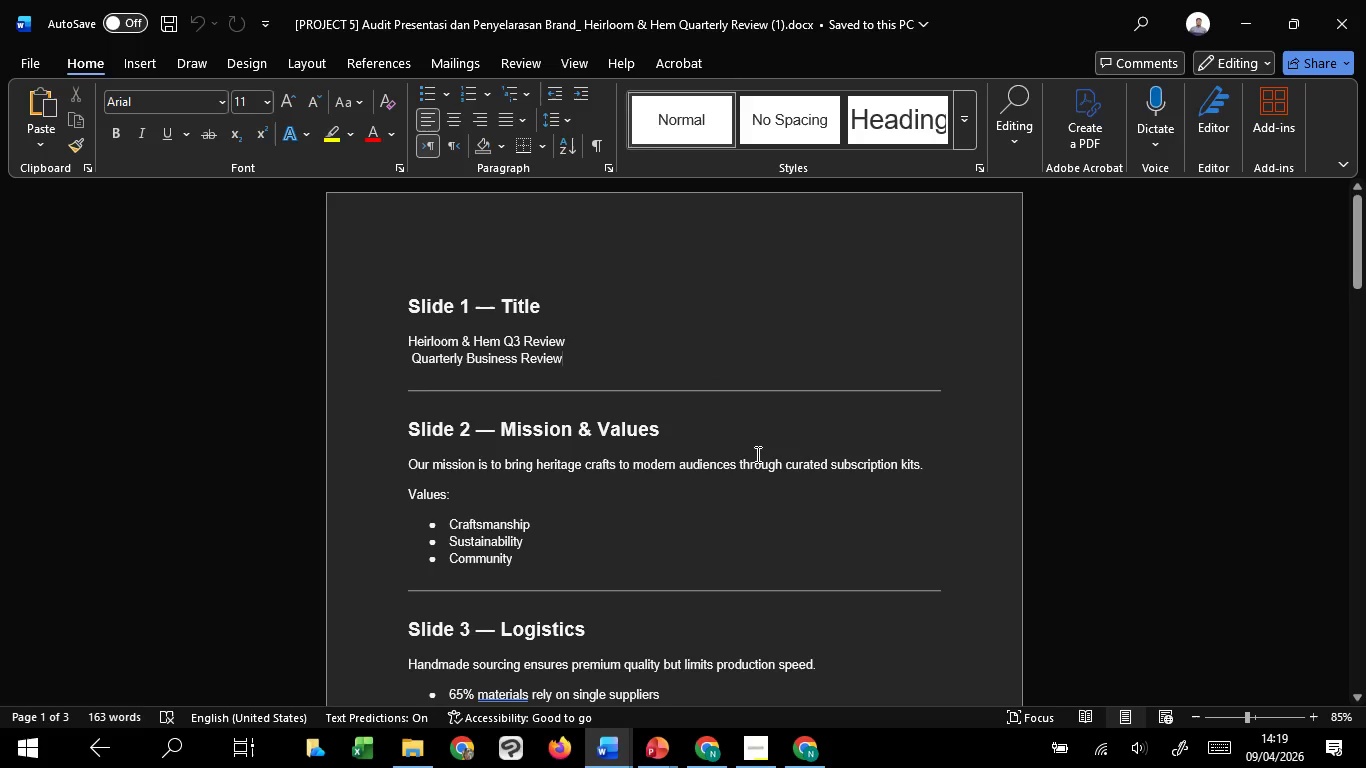 
left_click([756, 454])
 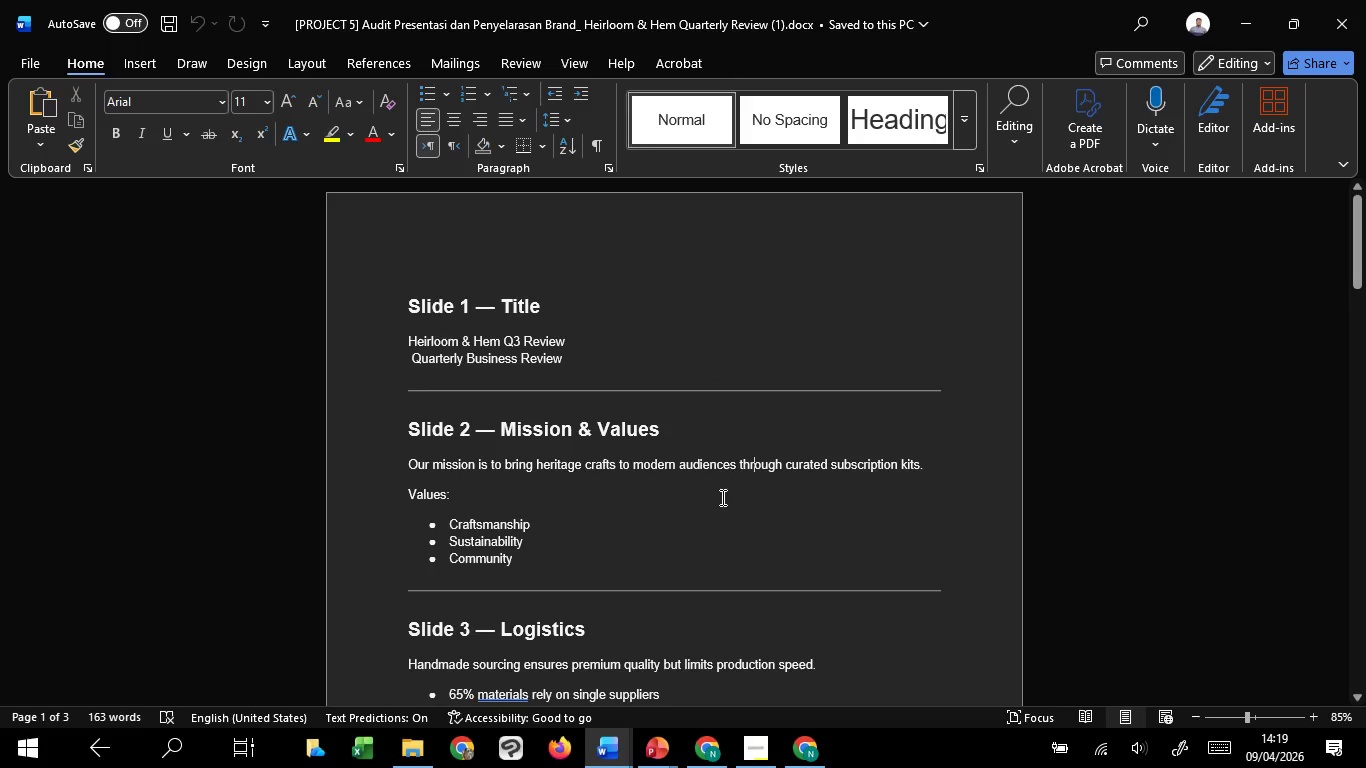 
left_click([718, 502])
 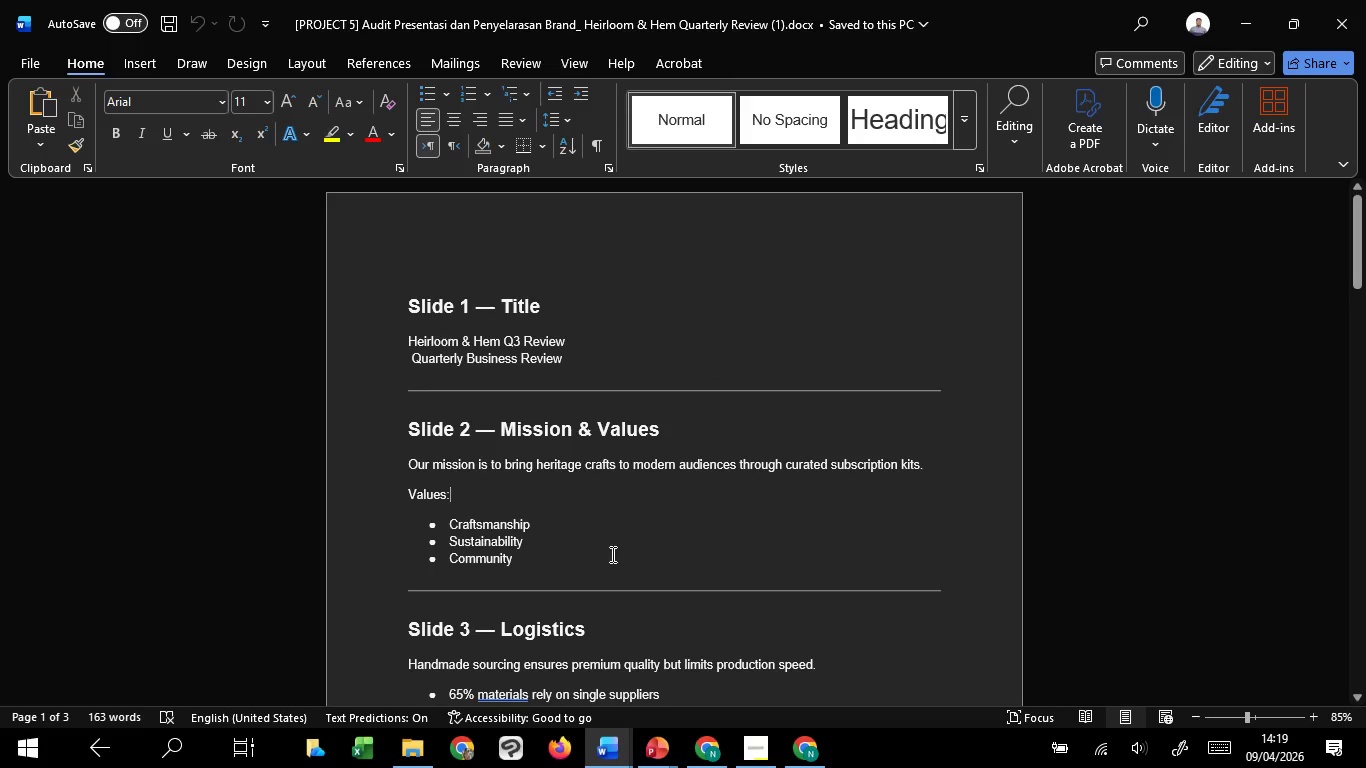 
left_click([611, 554])
 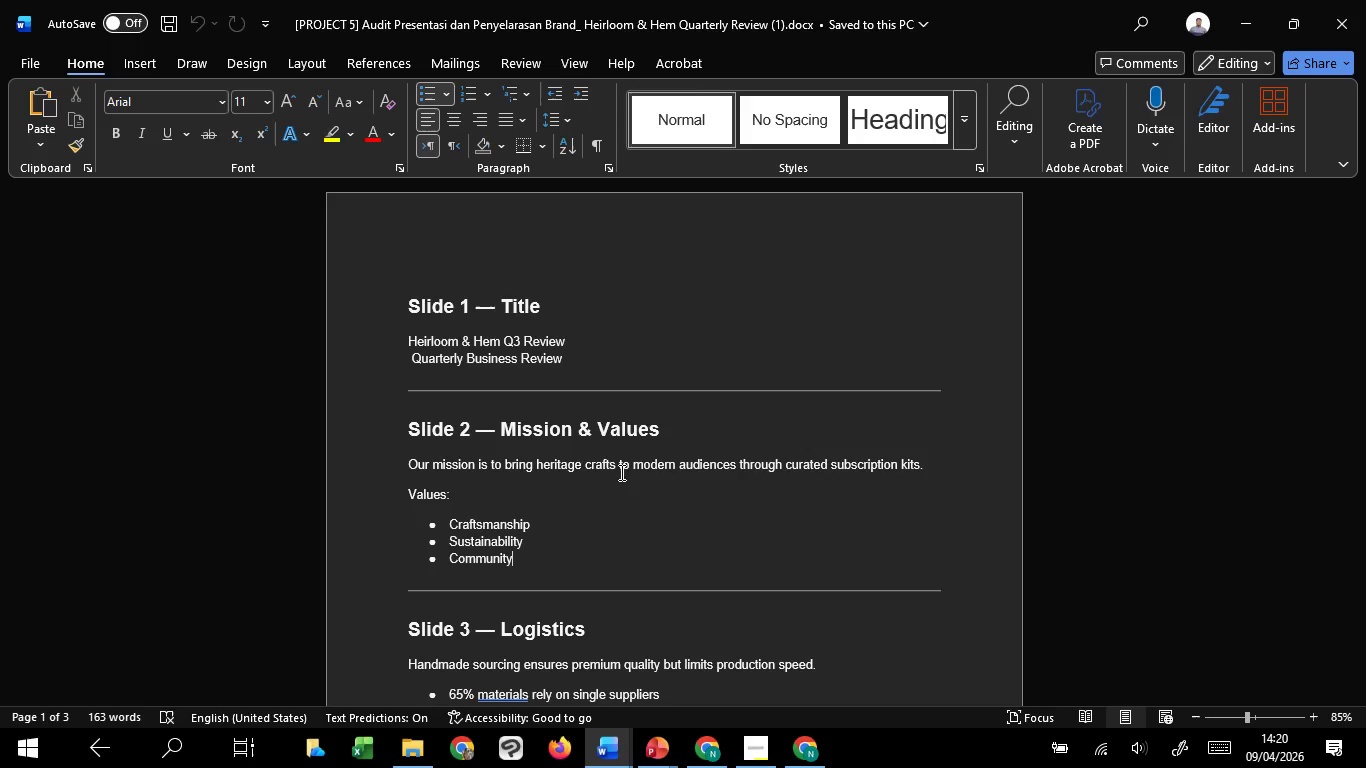 
wait(58.64)
 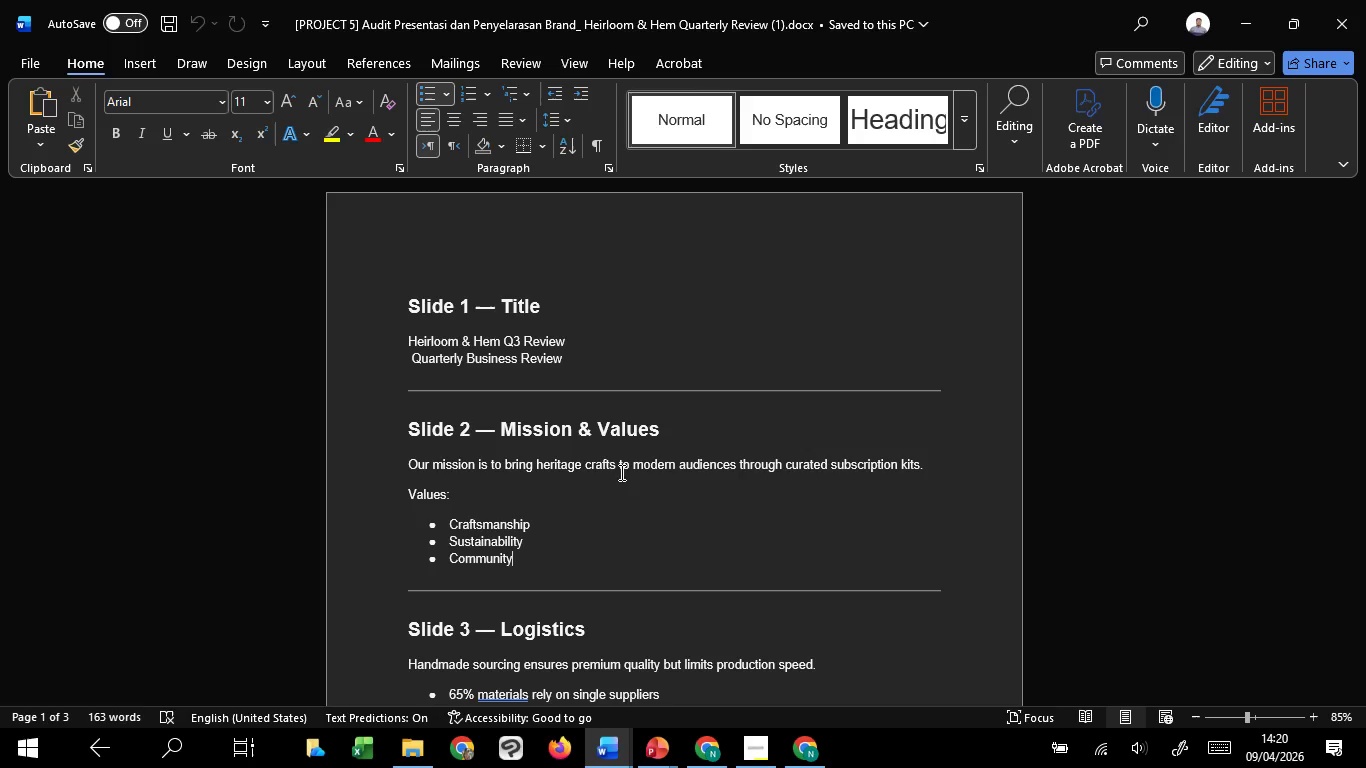 
scroll: coordinate [680, 412], scroll_direction: down, amount: 2.0
 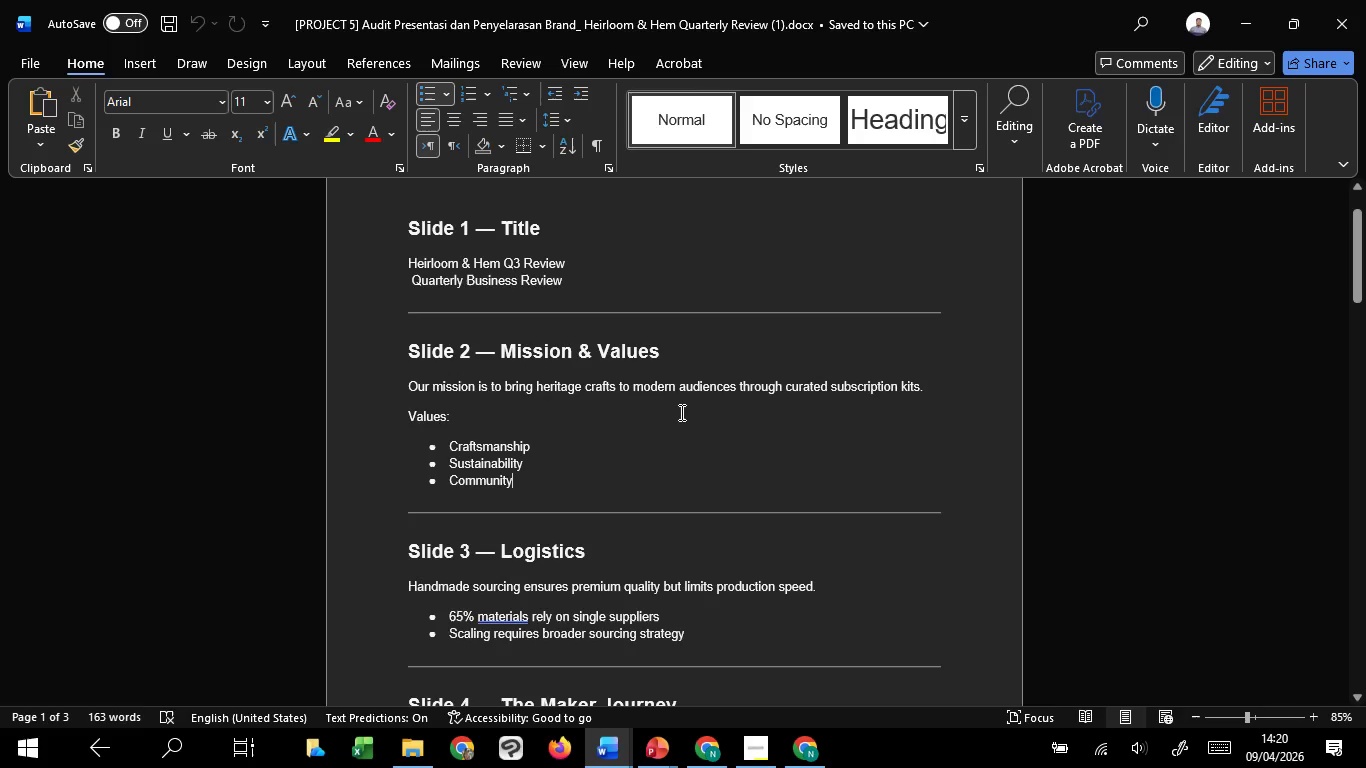 
mouse_move([654, 757])
 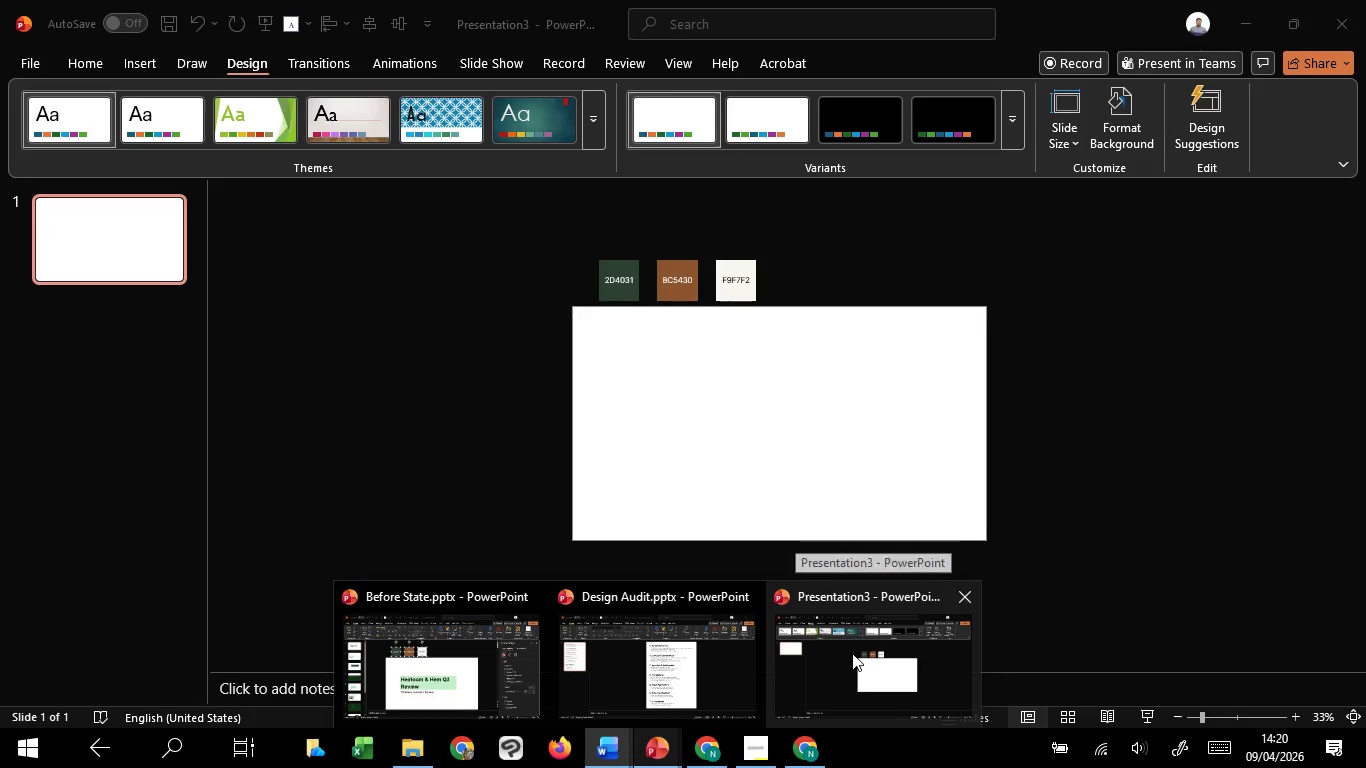 
left_click([852, 653])
 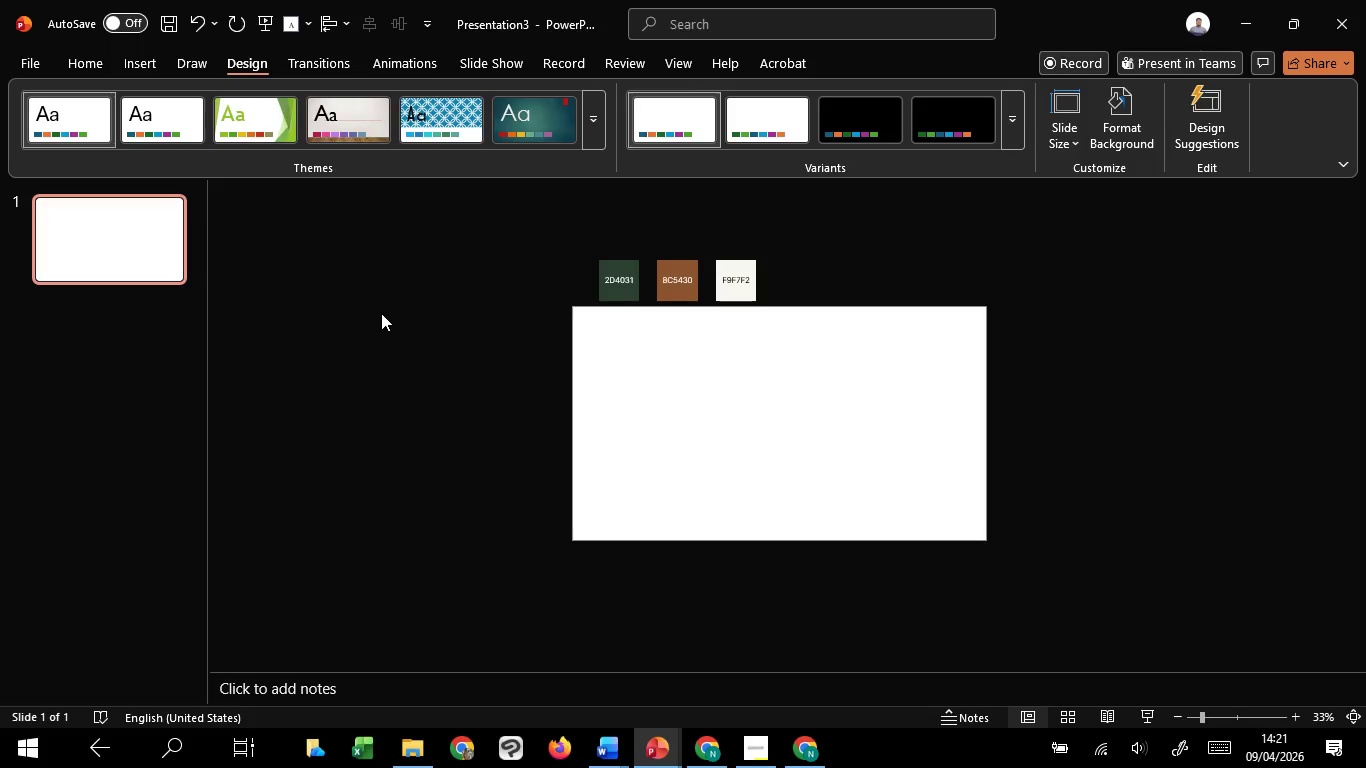 
wait(43.86)
 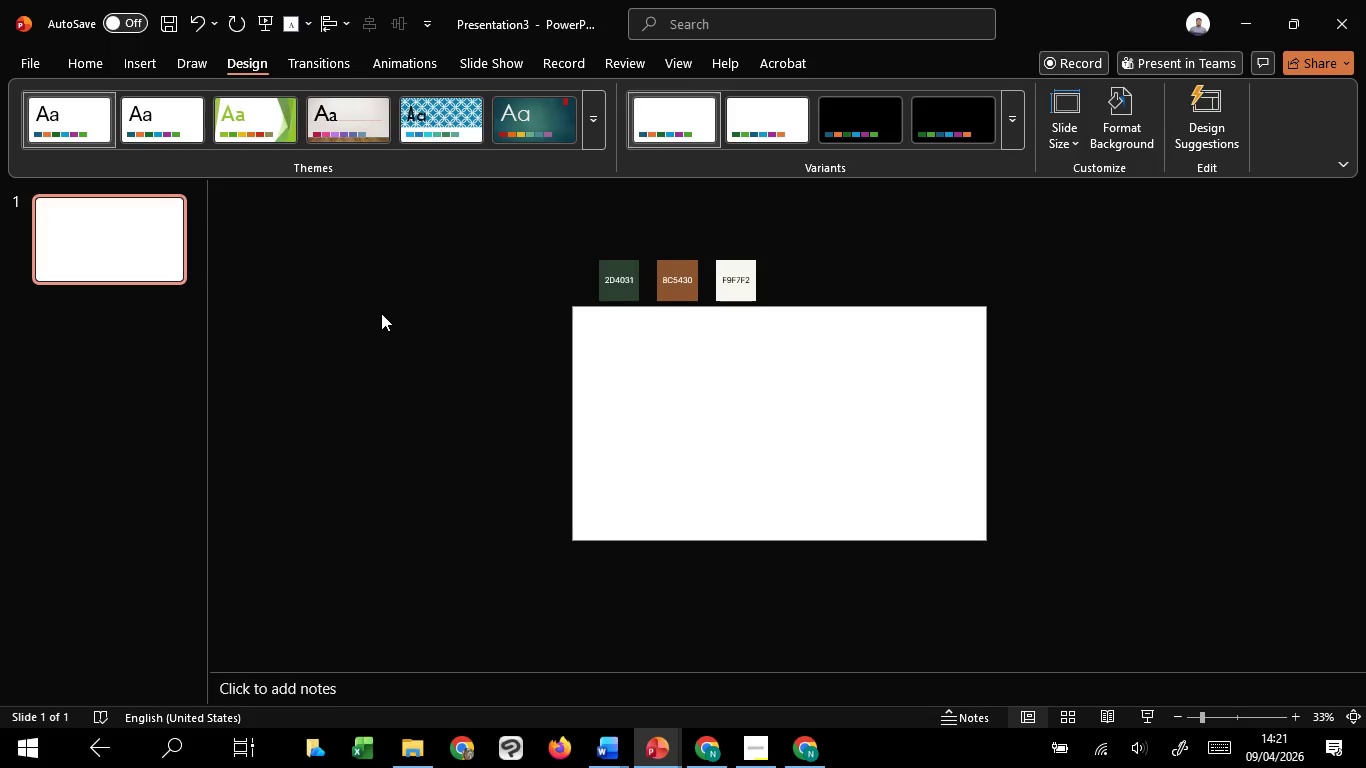 
left_click([381, 313])
 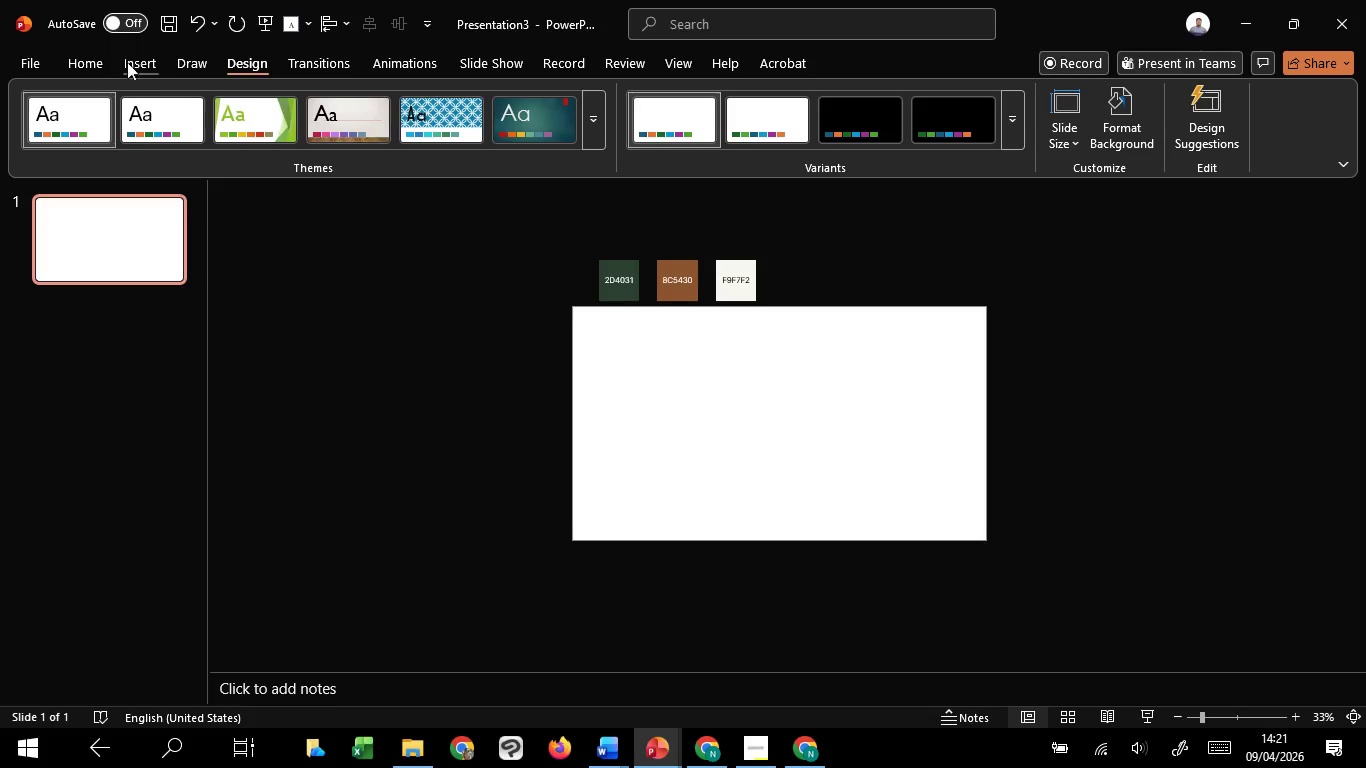 
left_click([83, 62])
 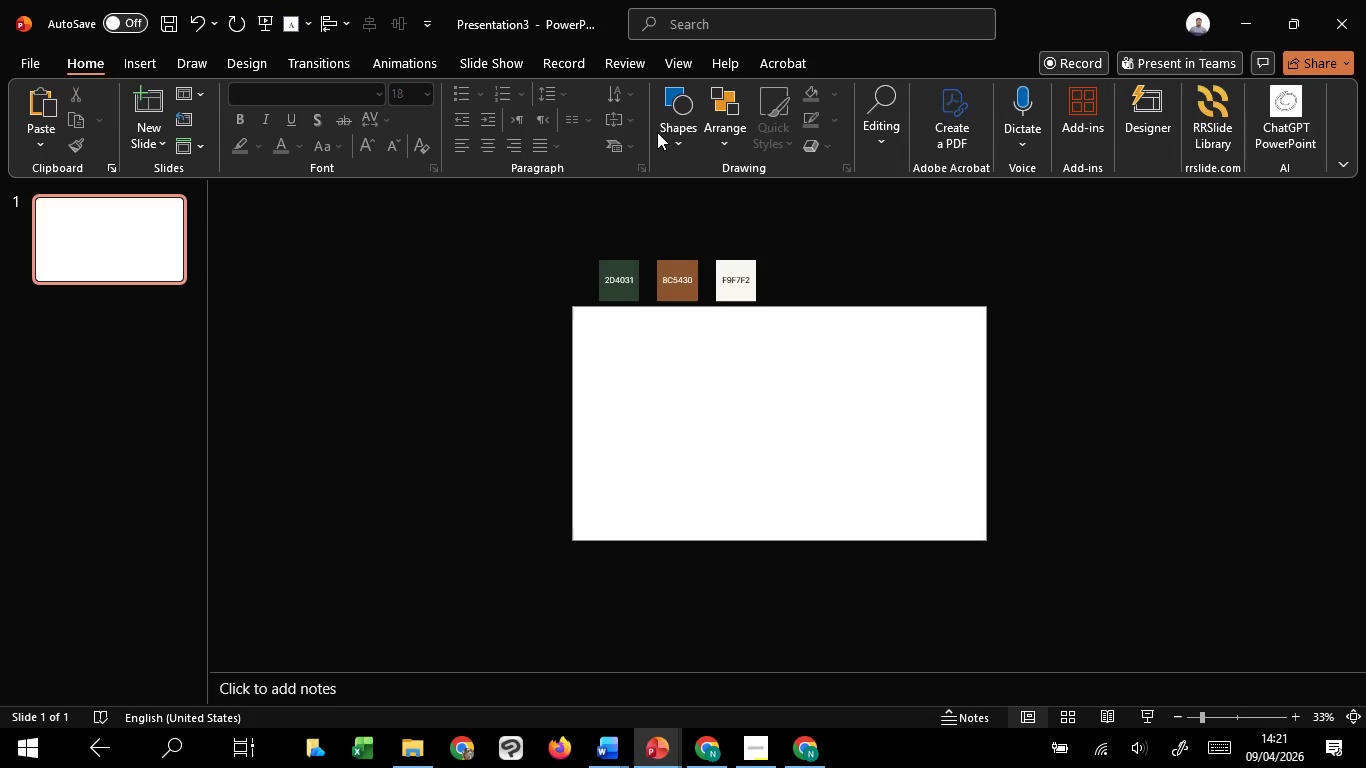 
left_click([668, 132])
 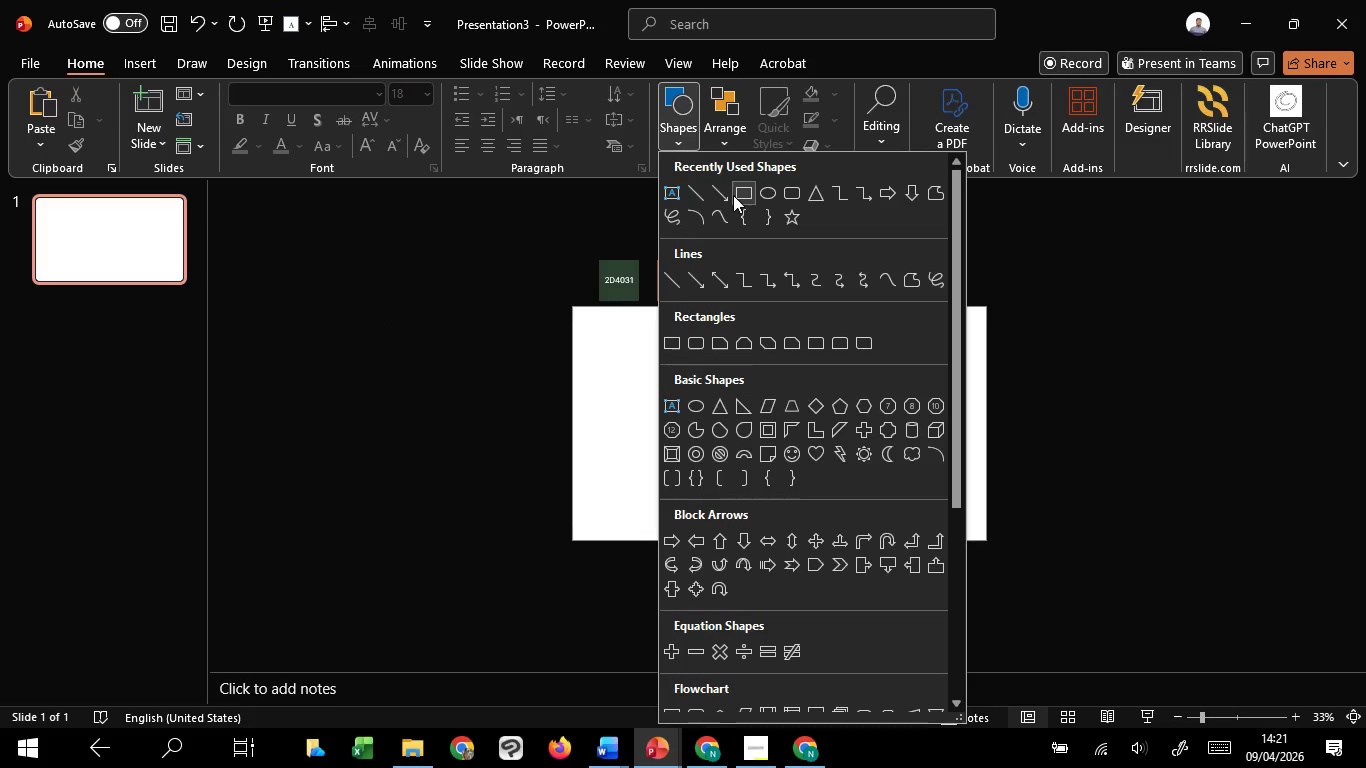 
left_click([738, 194])
 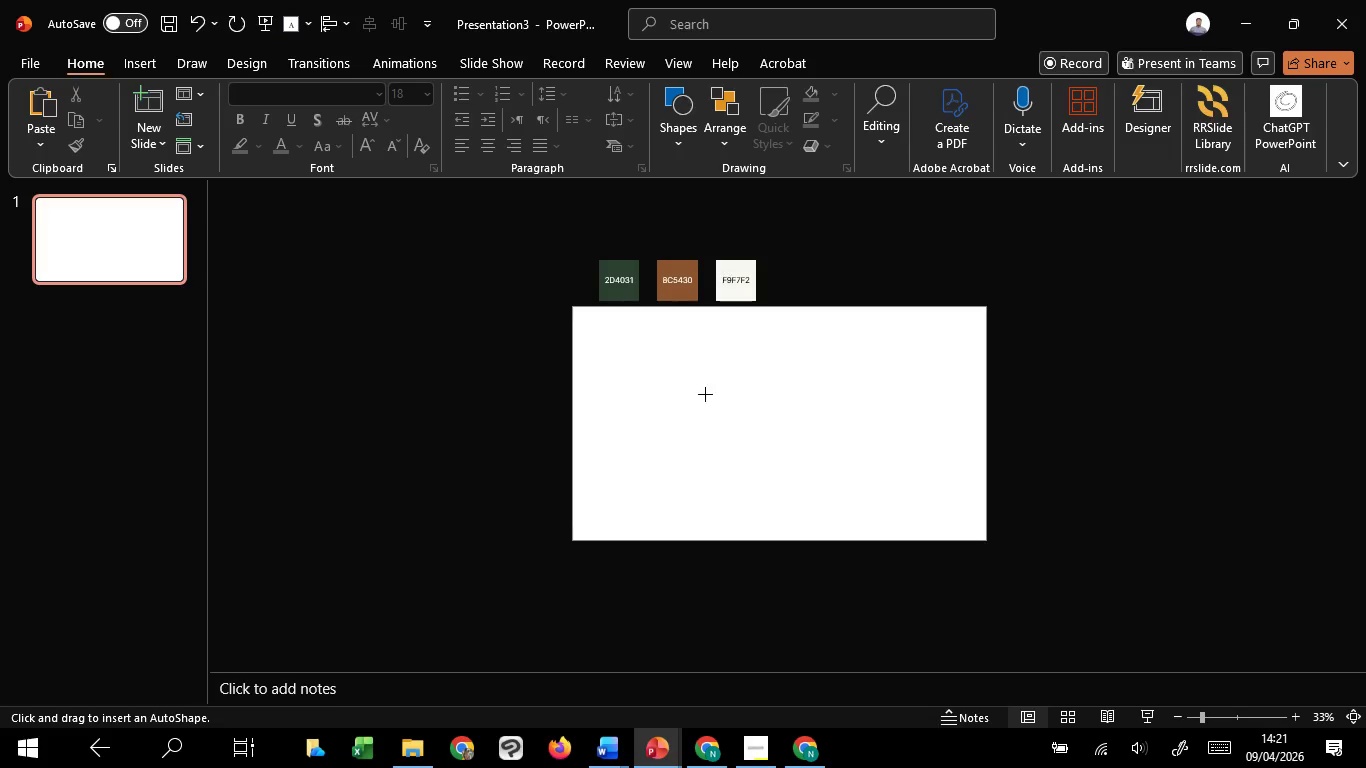 
hold_key(key=ControlLeft, duration=2.12)
hold_key(key=ShiftLeft, duration=1.52)
left_click_drag(start_coordinate=[640, 363], to_coordinate=[689, 375])
 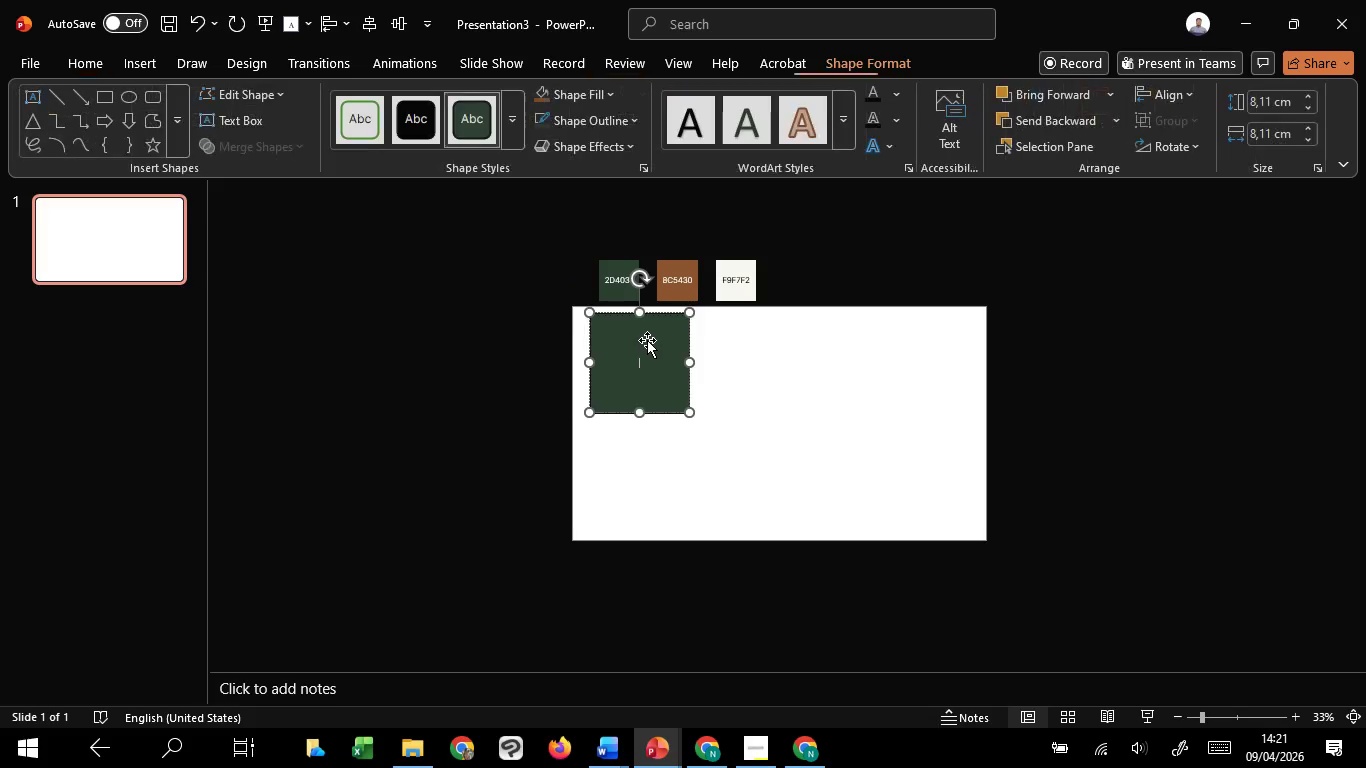 
hold_key(key=ShiftLeft, duration=0.41)
 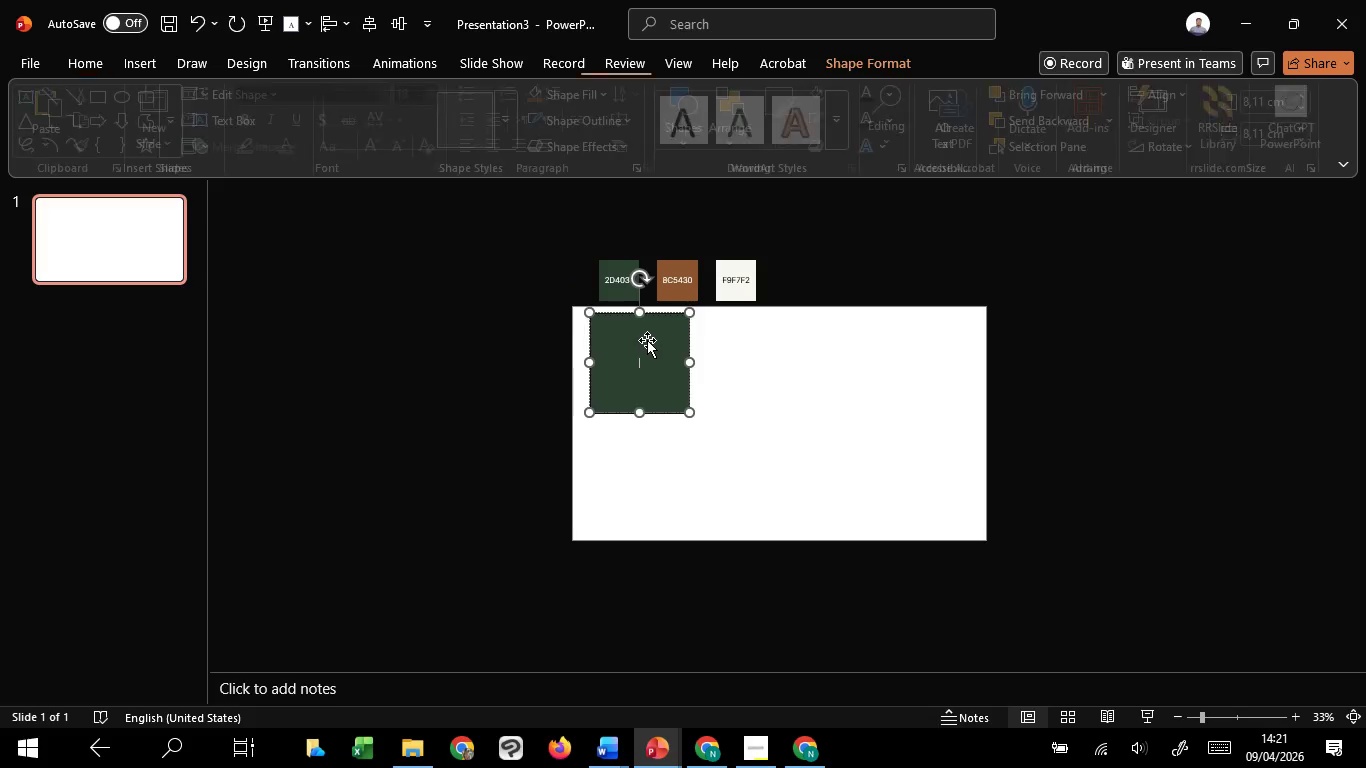 
left_click_drag(start_coordinate=[647, 340], to_coordinate=[727, 406])
 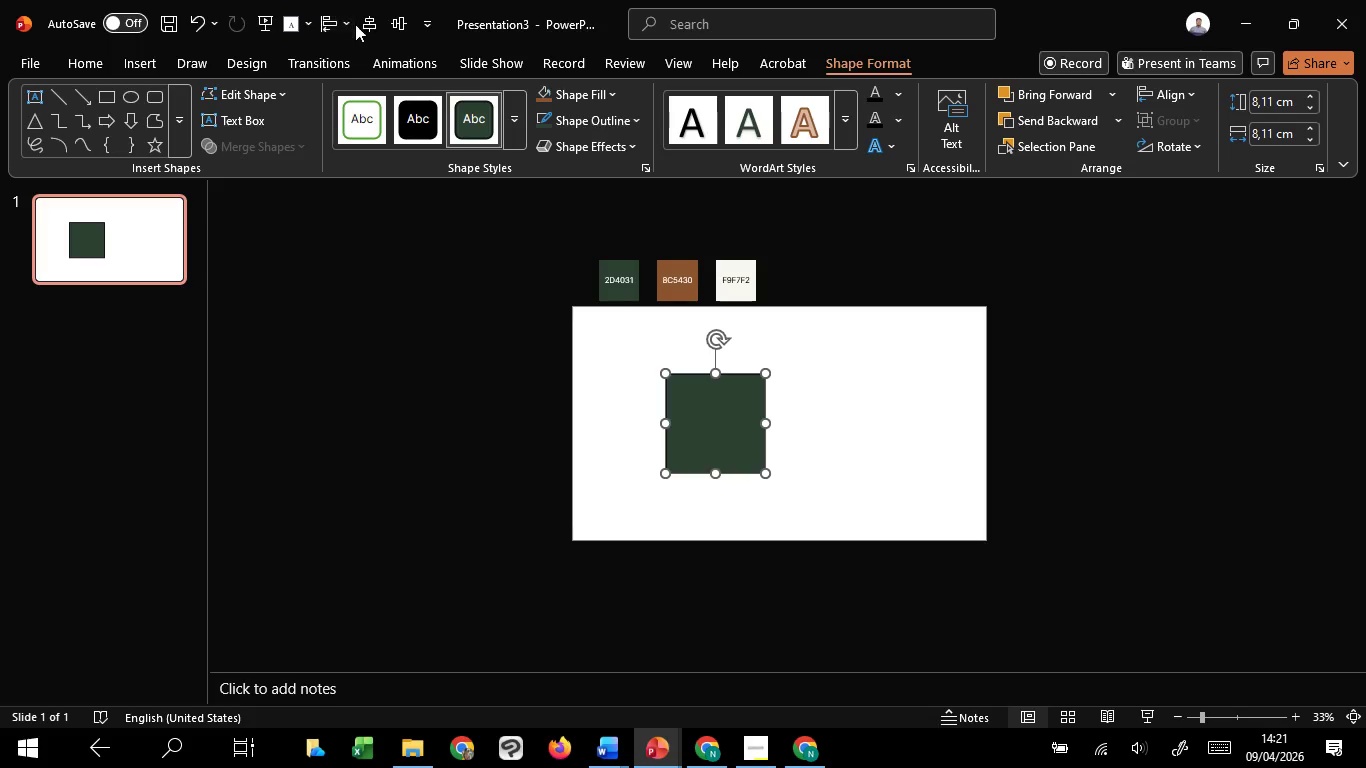 
left_click([365, 21])
 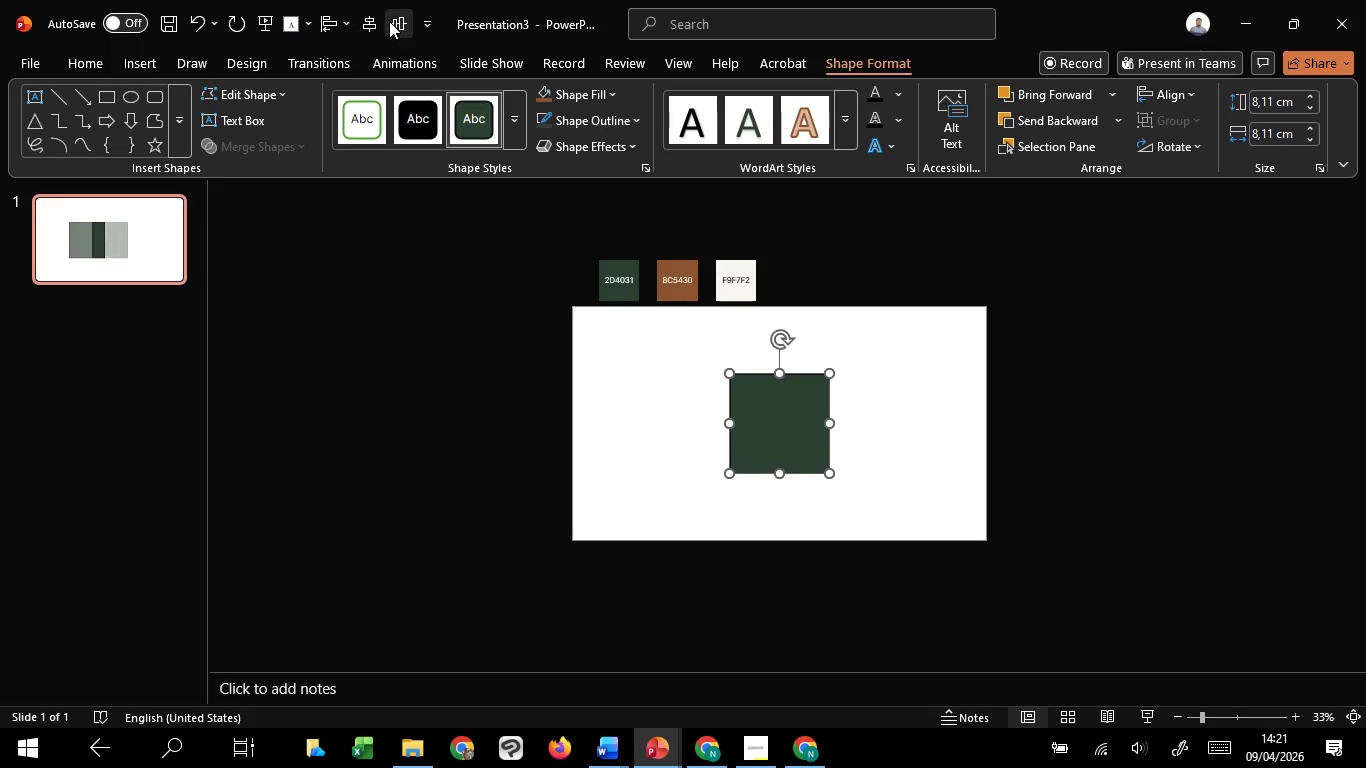 
left_click([398, 21])
 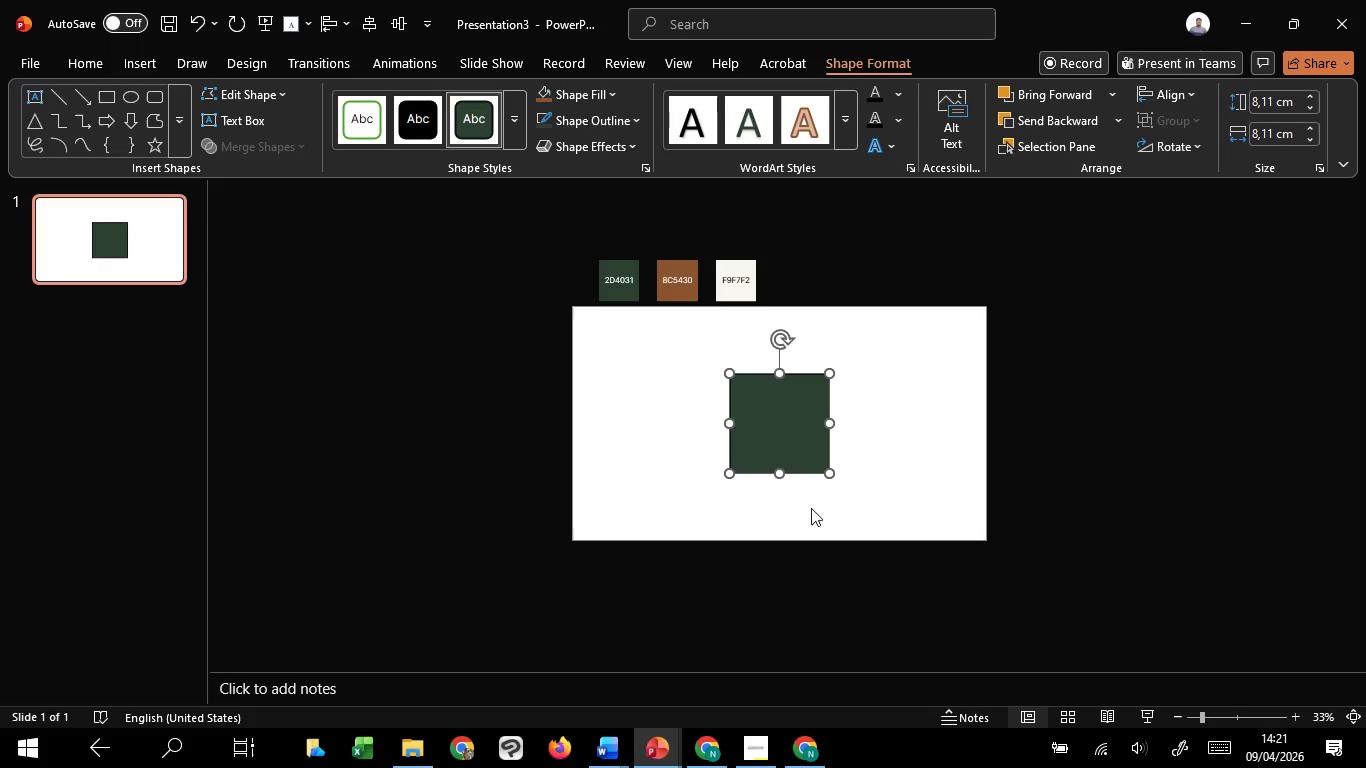 
hold_key(key=ControlLeft, duration=8.66)
hold_key(key=ShiftLeft, duration=1.5)
left_click_drag(start_coordinate=[728, 424], to_coordinate=[630, 420])
 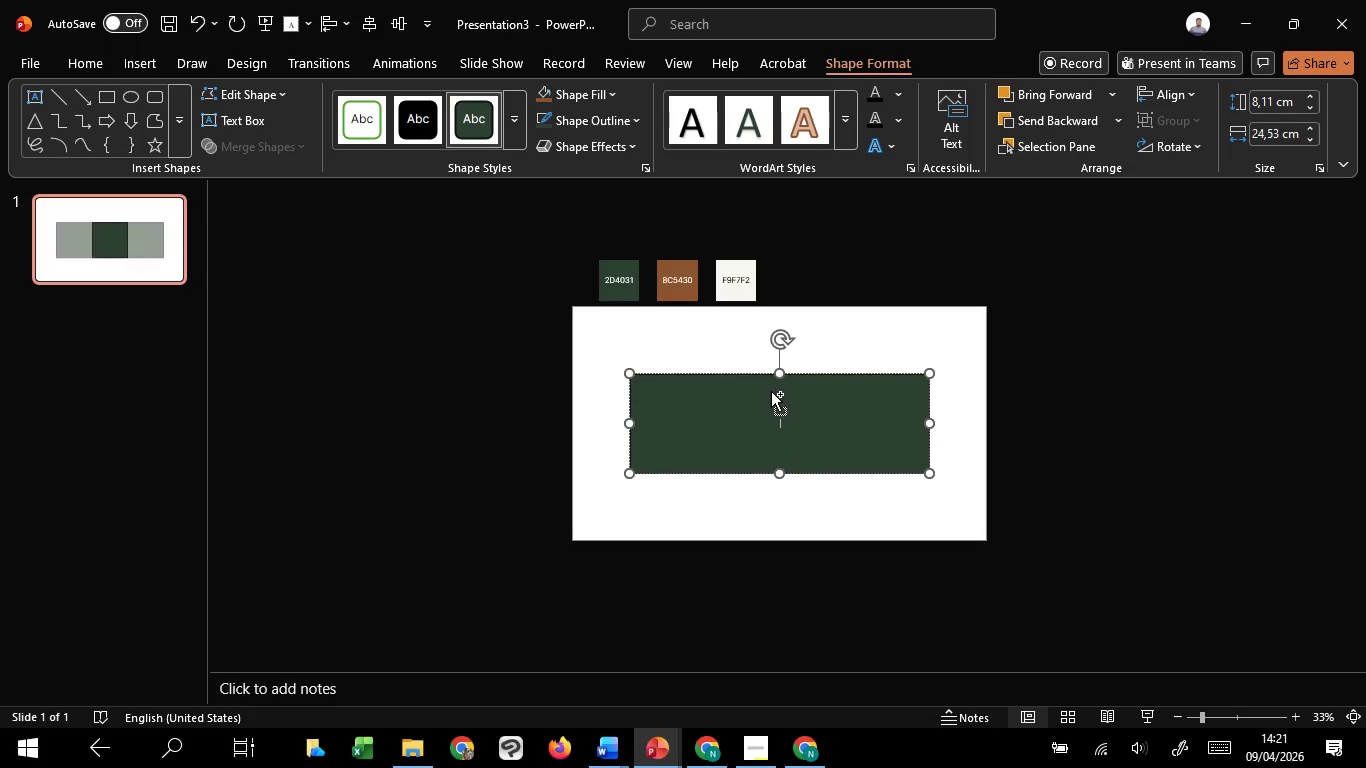 
hold_key(key=ShiftLeft, duration=1.5)
 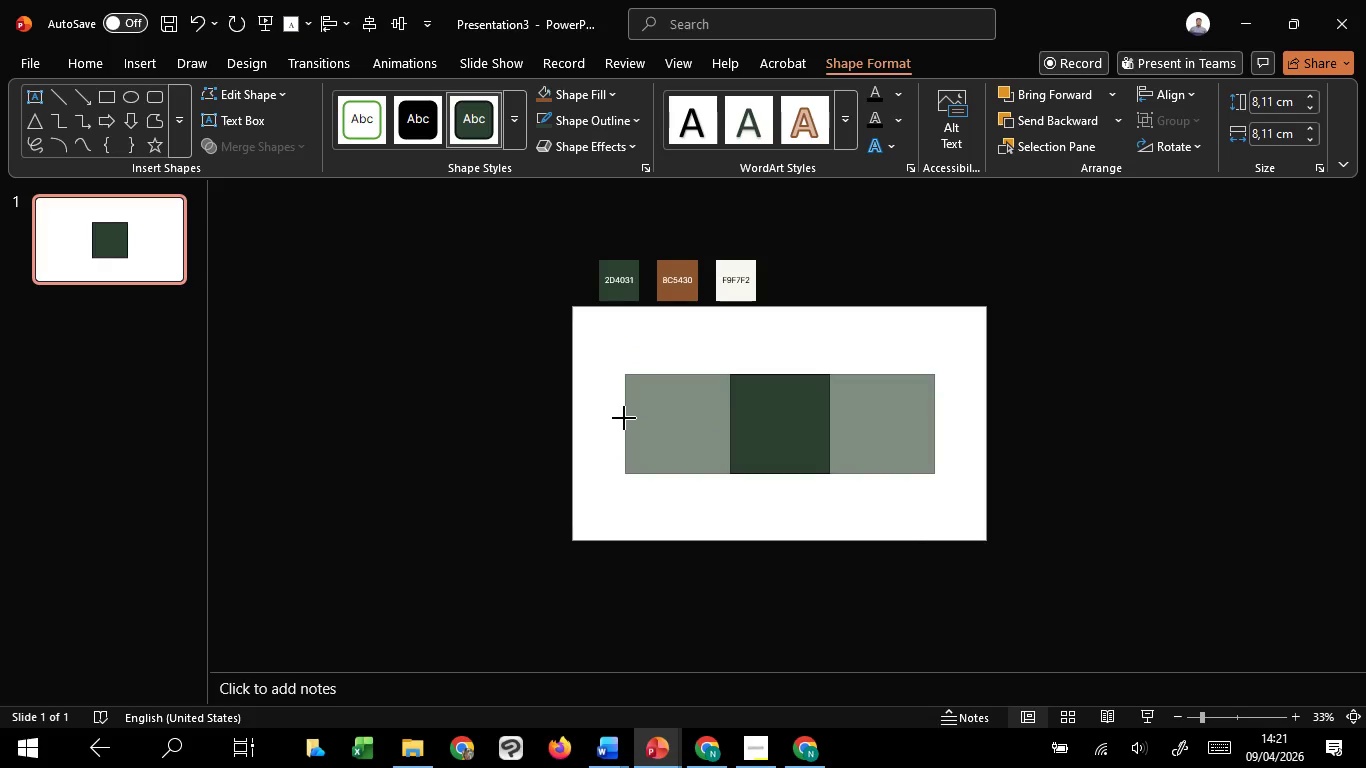 
hold_key(key=ShiftLeft, duration=1.53)
 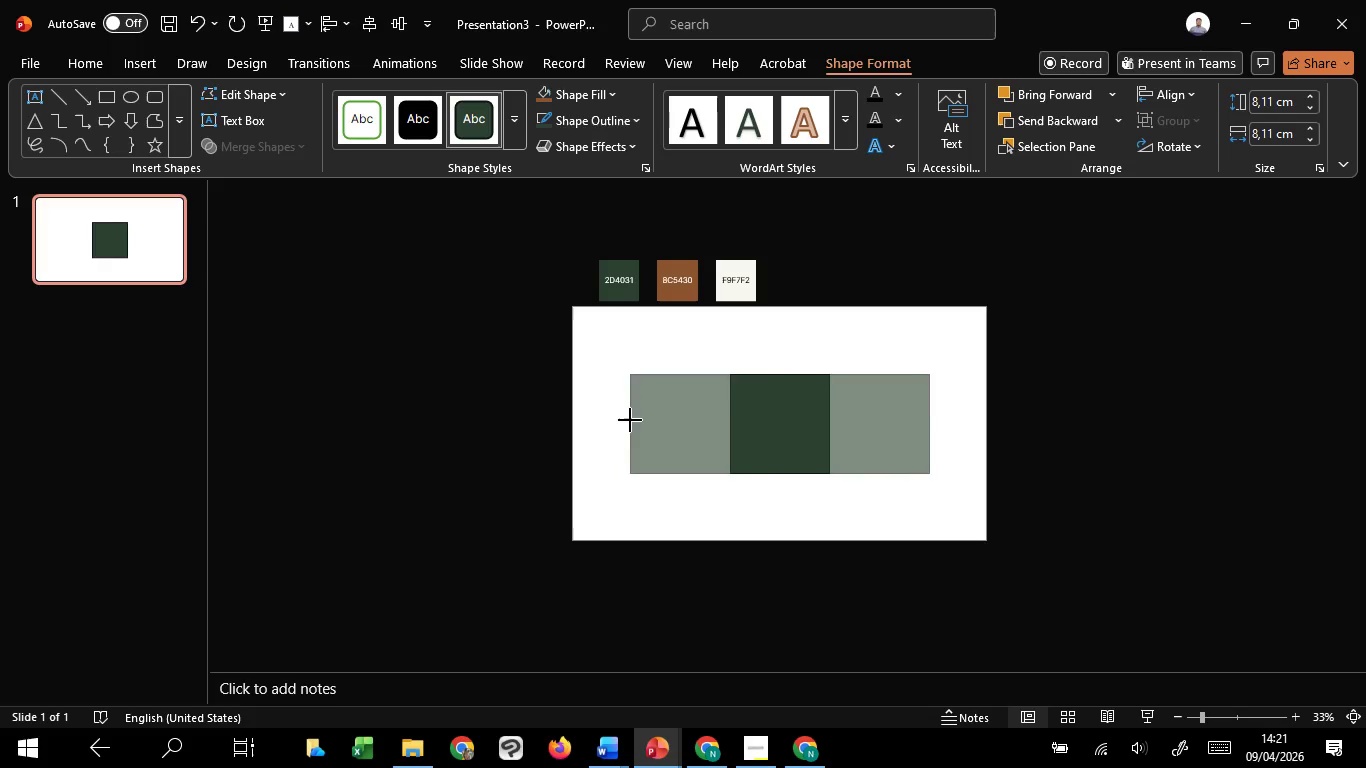 
hold_key(key=ShiftLeft, duration=0.89)
 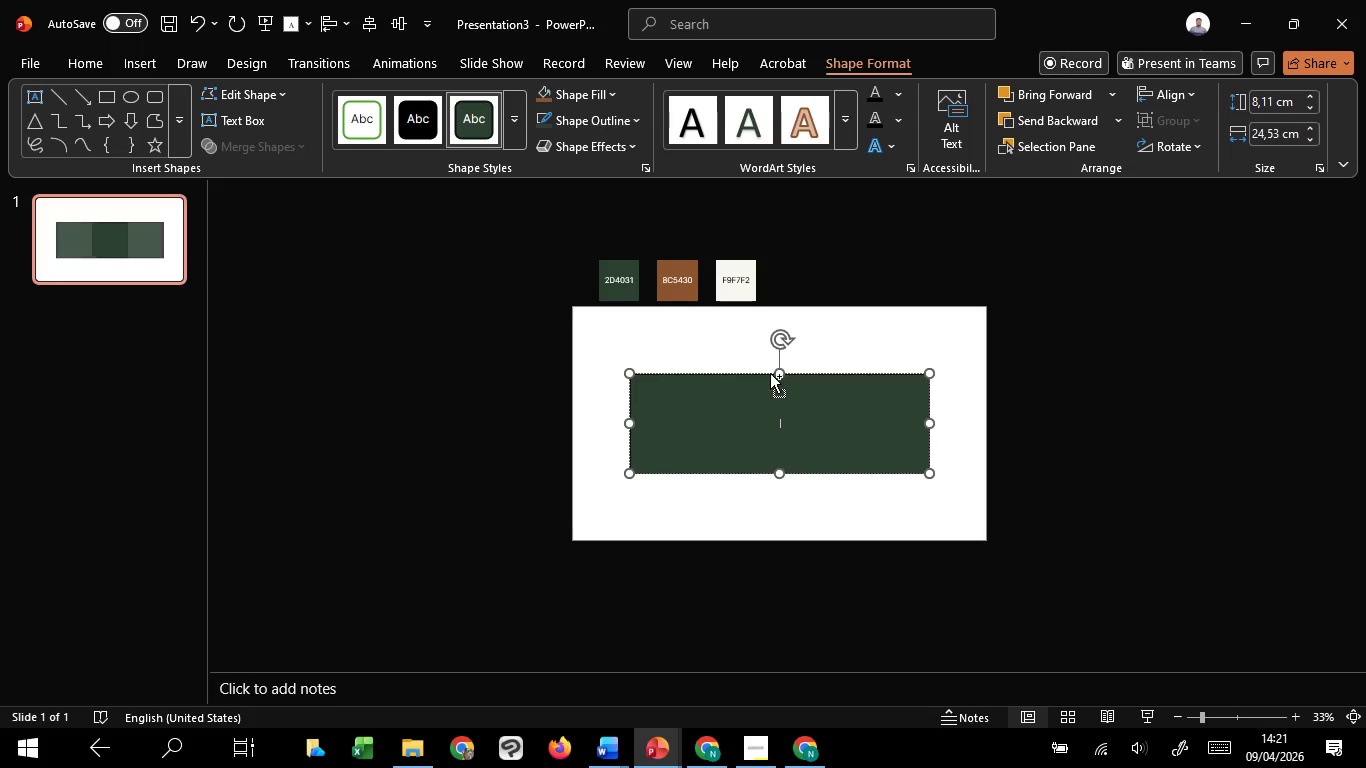 
hold_key(key=ShiftLeft, duration=1.52)
left_click_drag(start_coordinate=[780, 374], to_coordinate=[785, 360])
 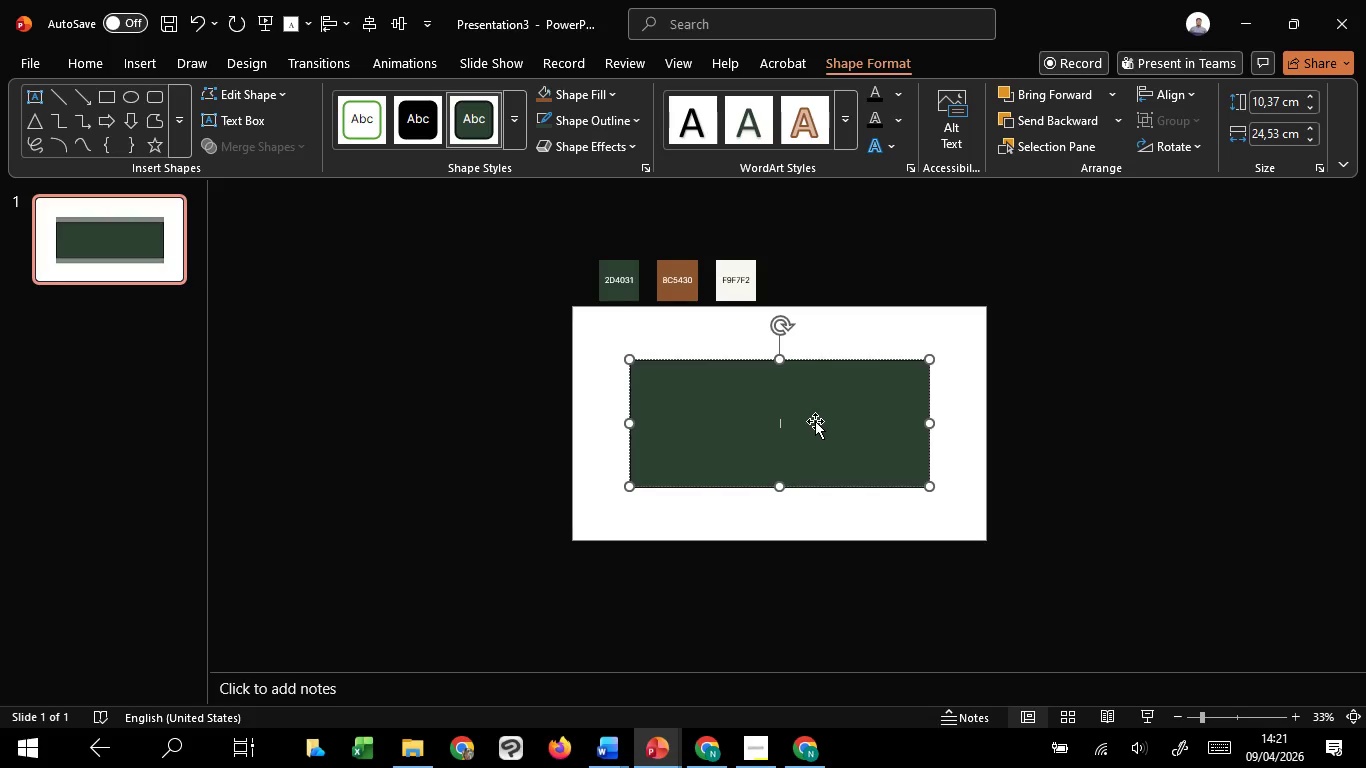 
hold_key(key=ShiftLeft, duration=1.47)
 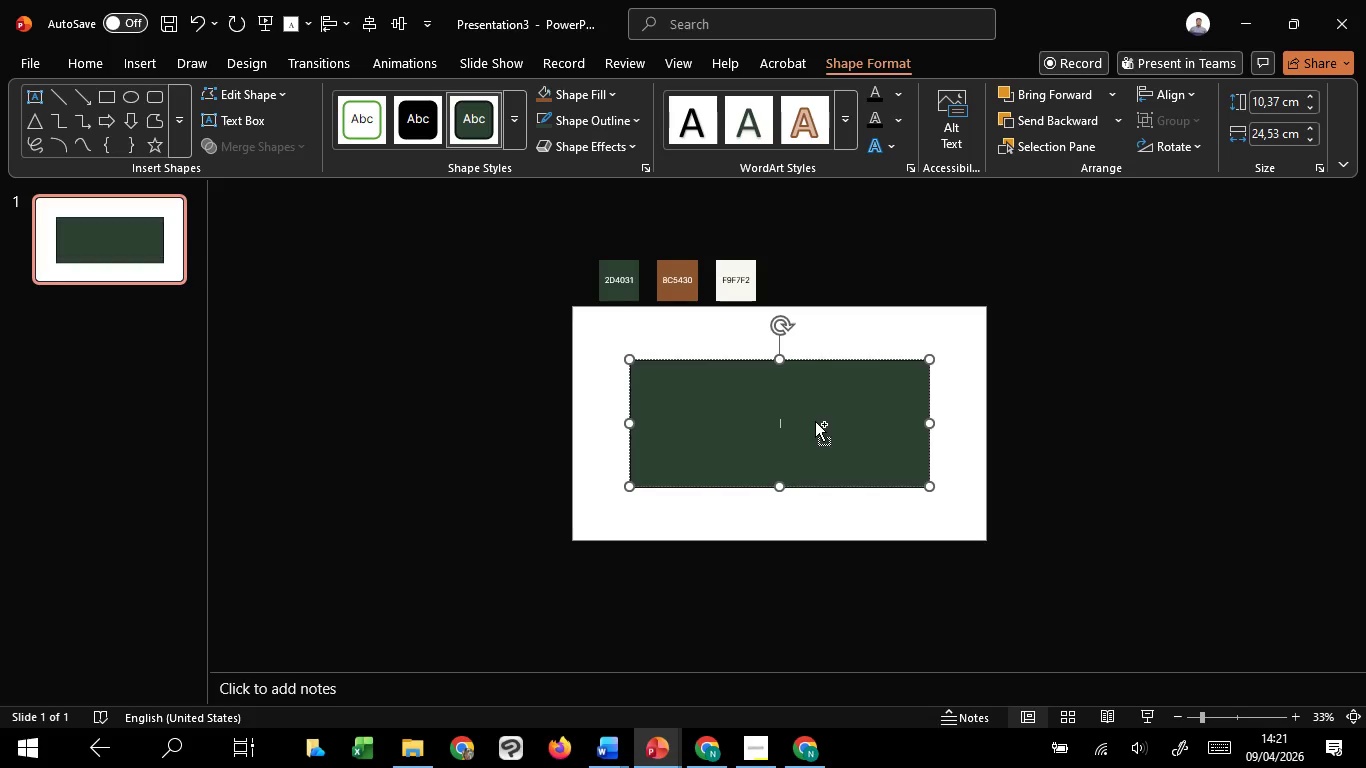 
hold_key(key=ControlLeft, duration=0.61)
 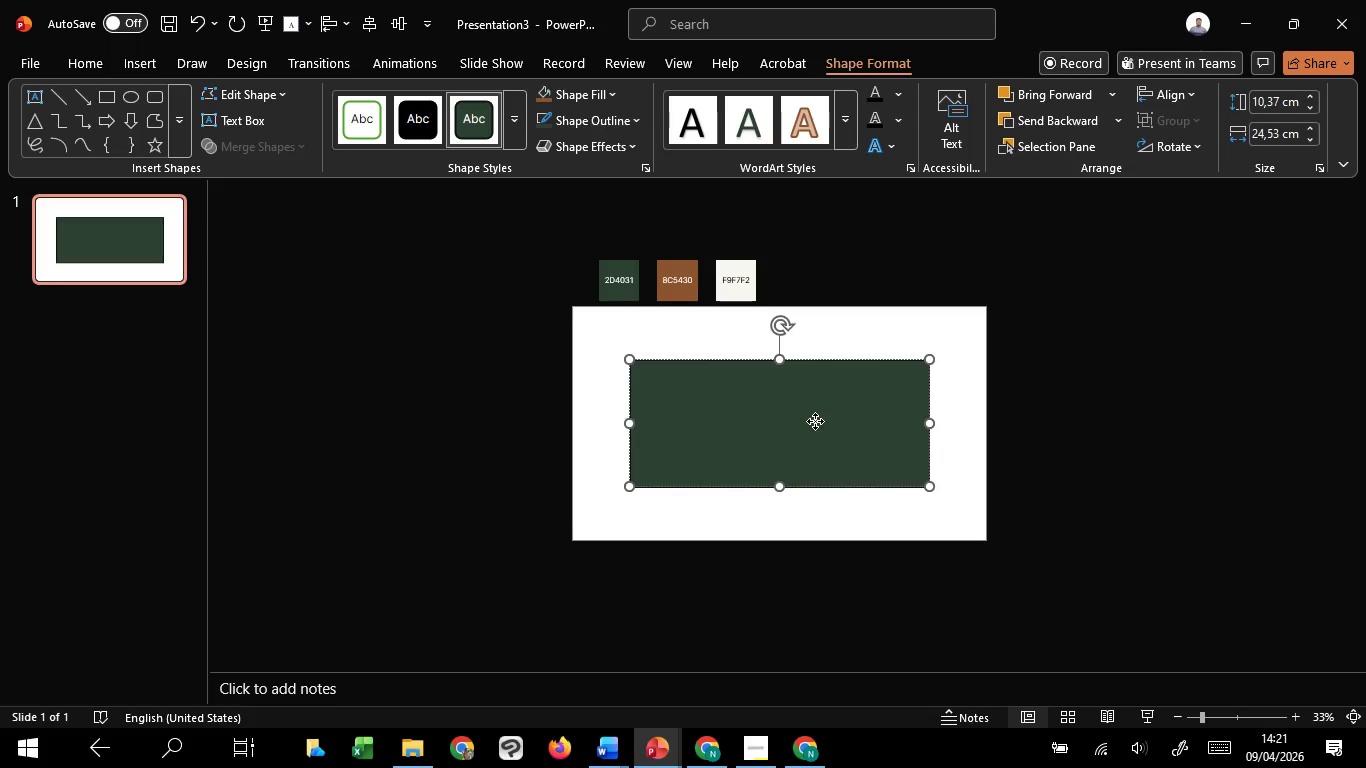 
right_click([815, 421])
 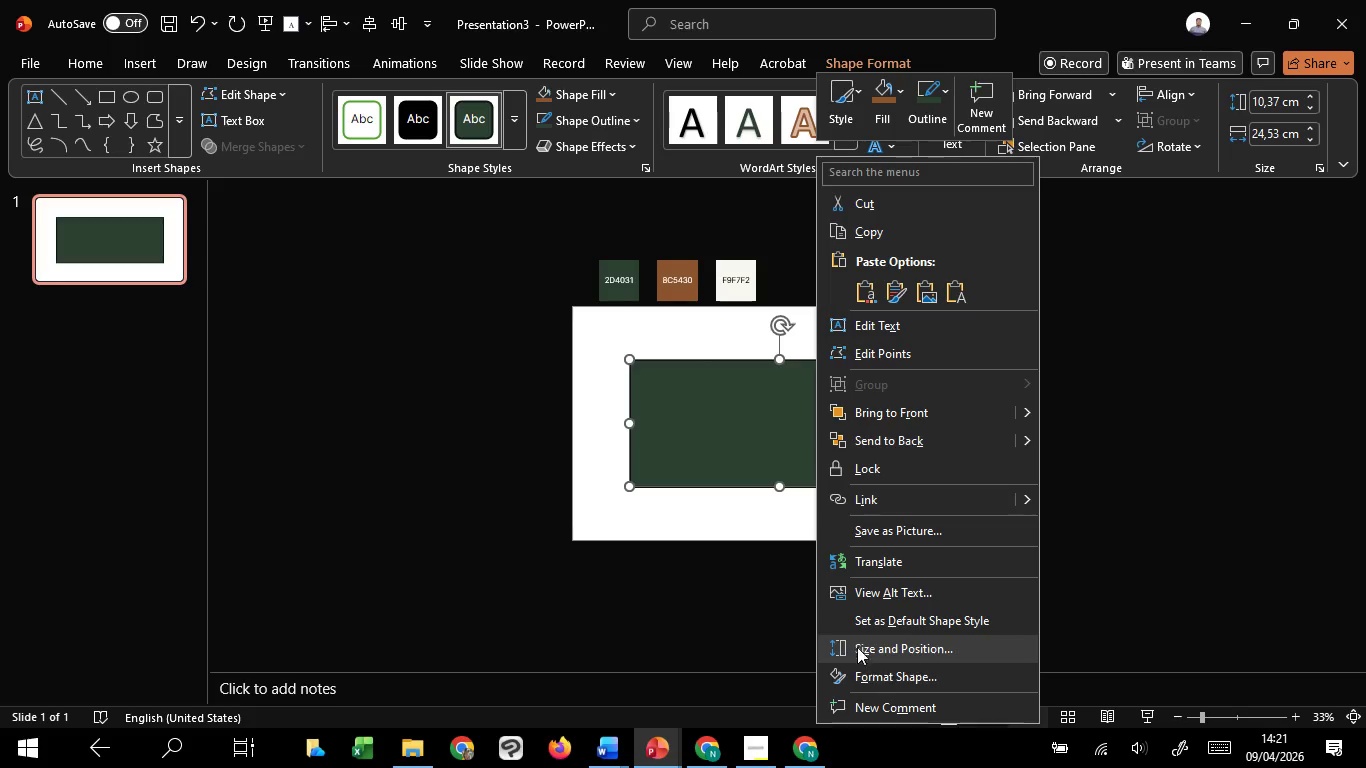 
left_click([862, 674])
 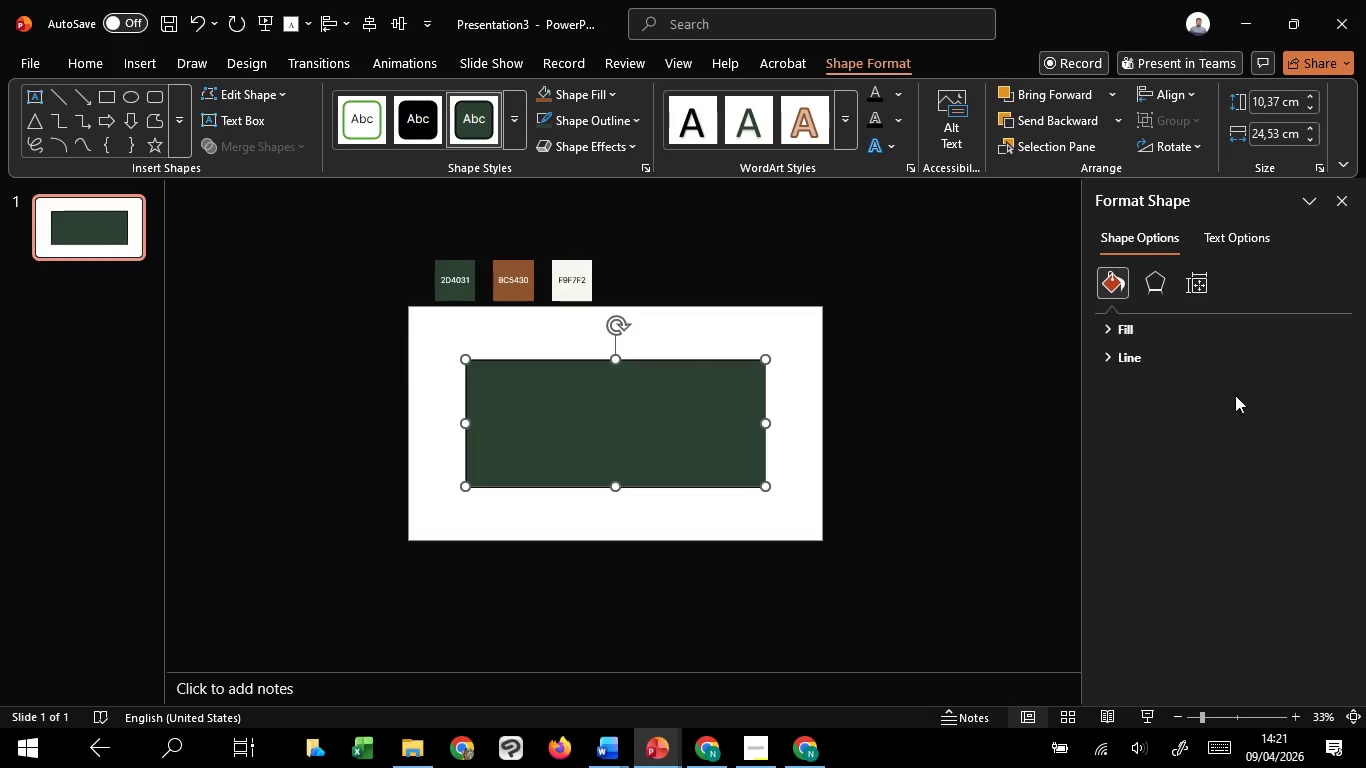 
left_click([1171, 356])
 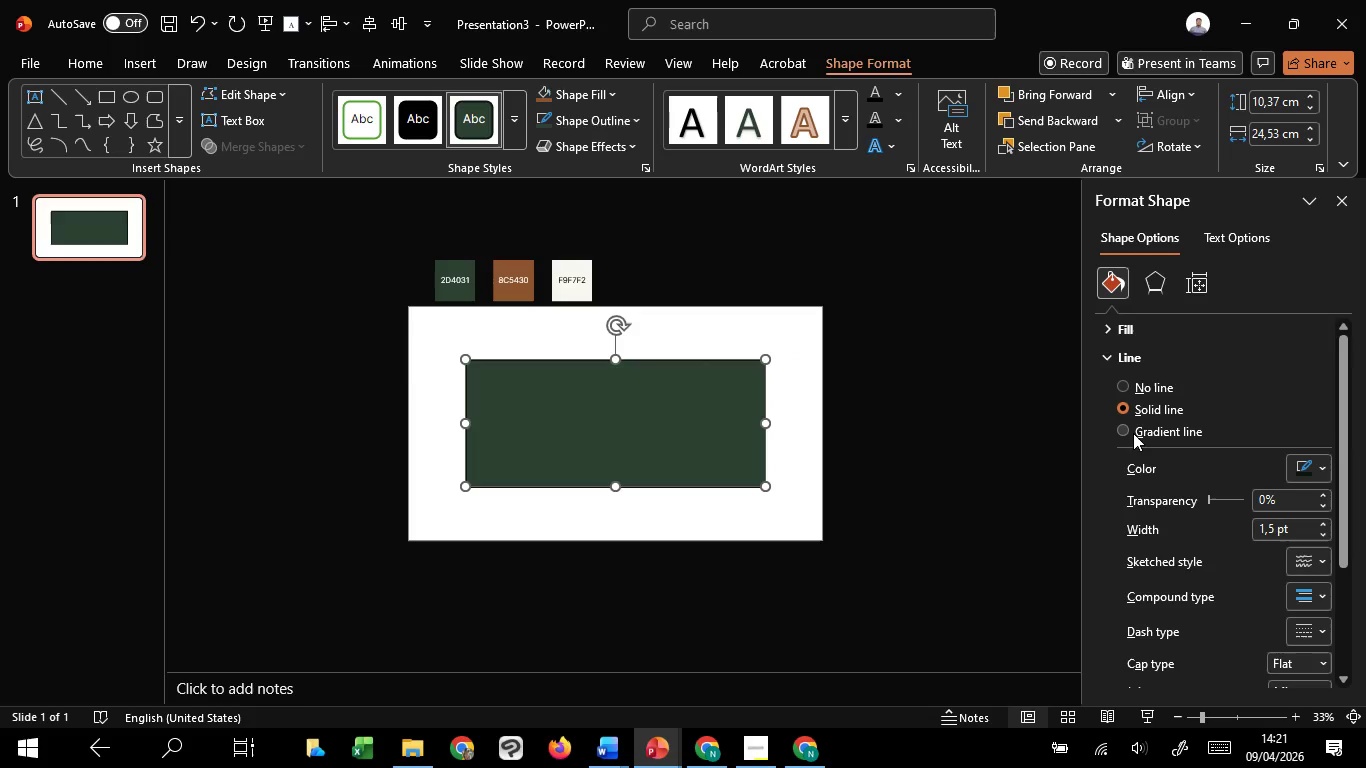 
left_click([1132, 432])
 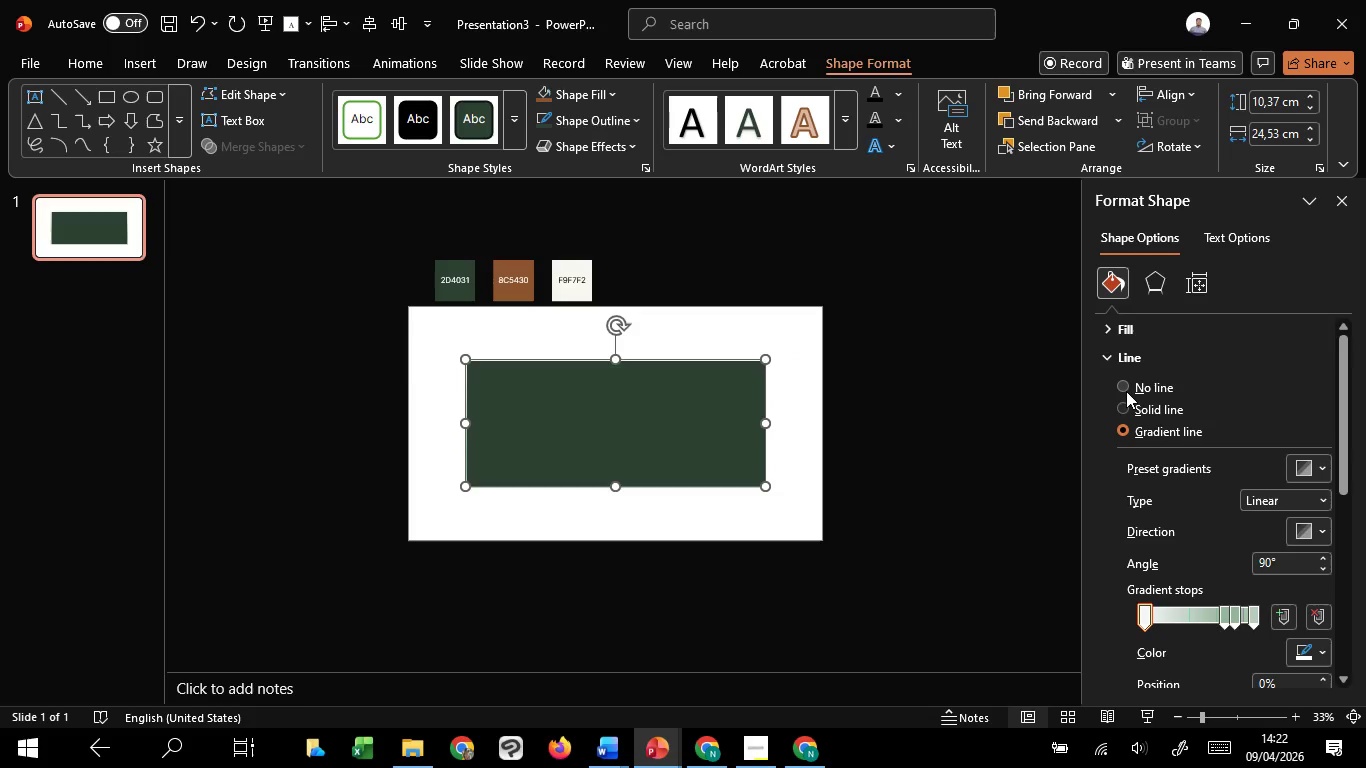 
left_click([1126, 391])
 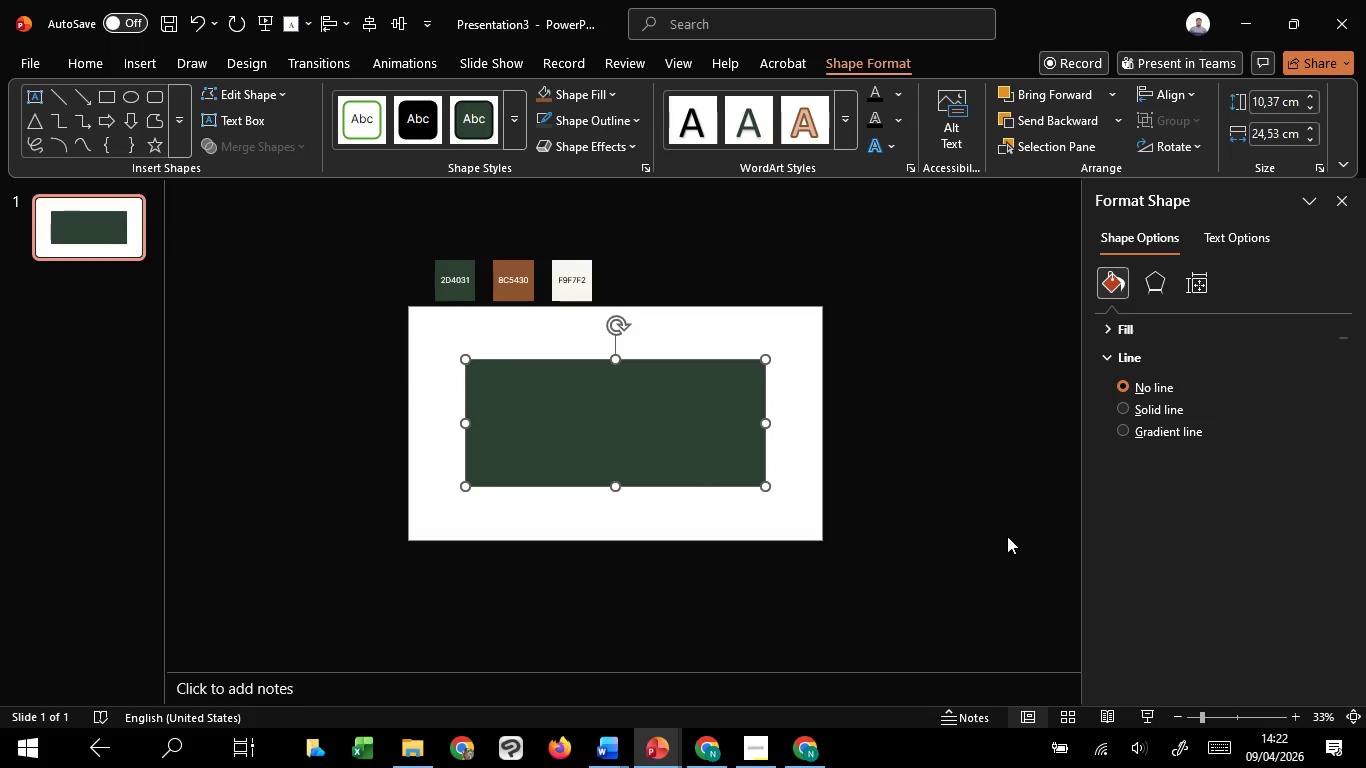 
left_click([1007, 536])
 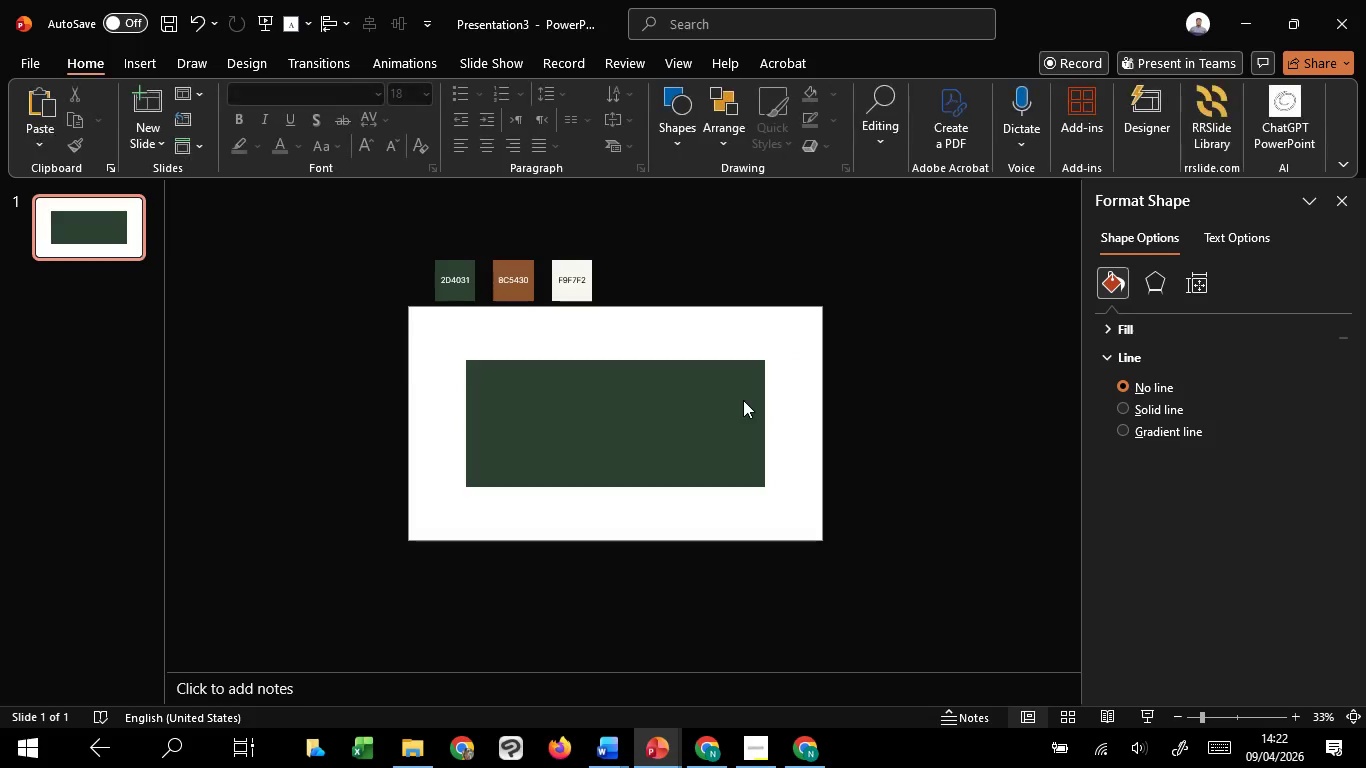 
left_click([743, 400])
 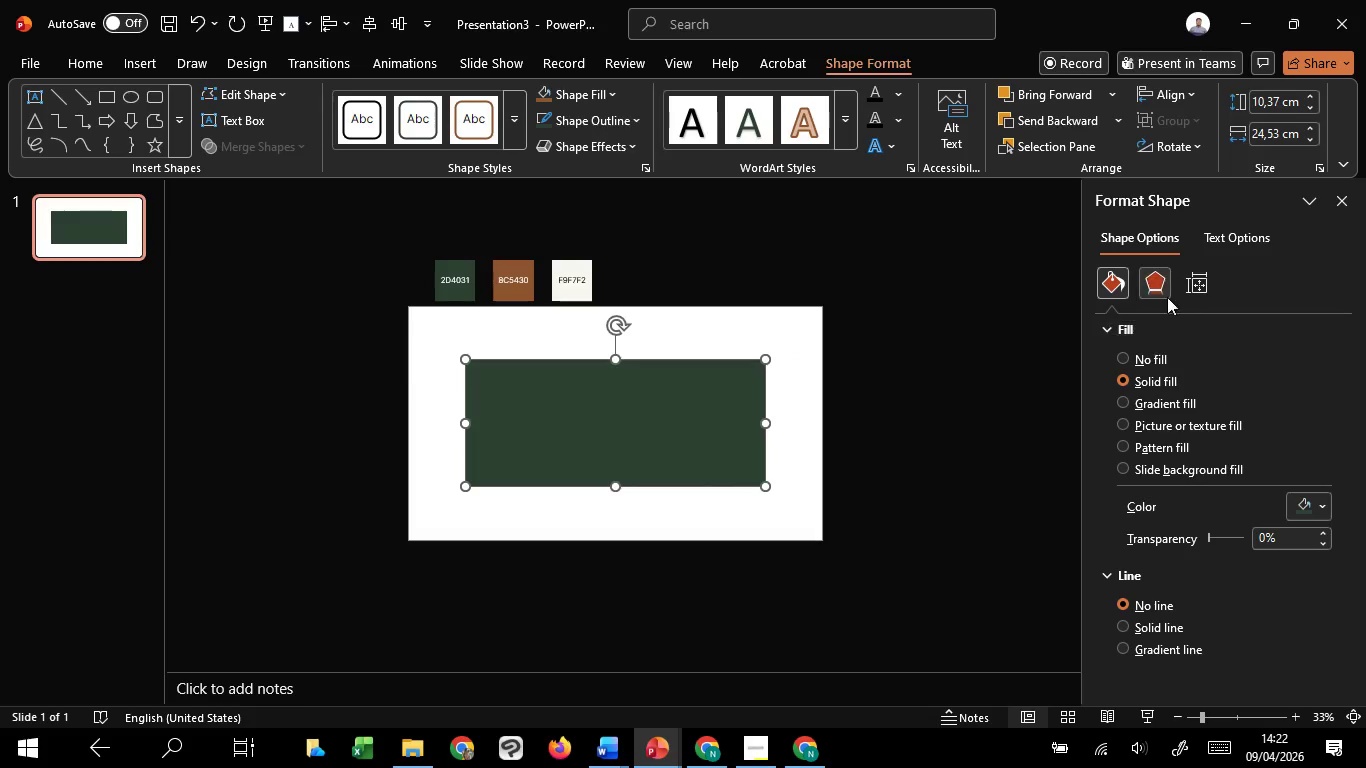 
left_click([1297, 494])
 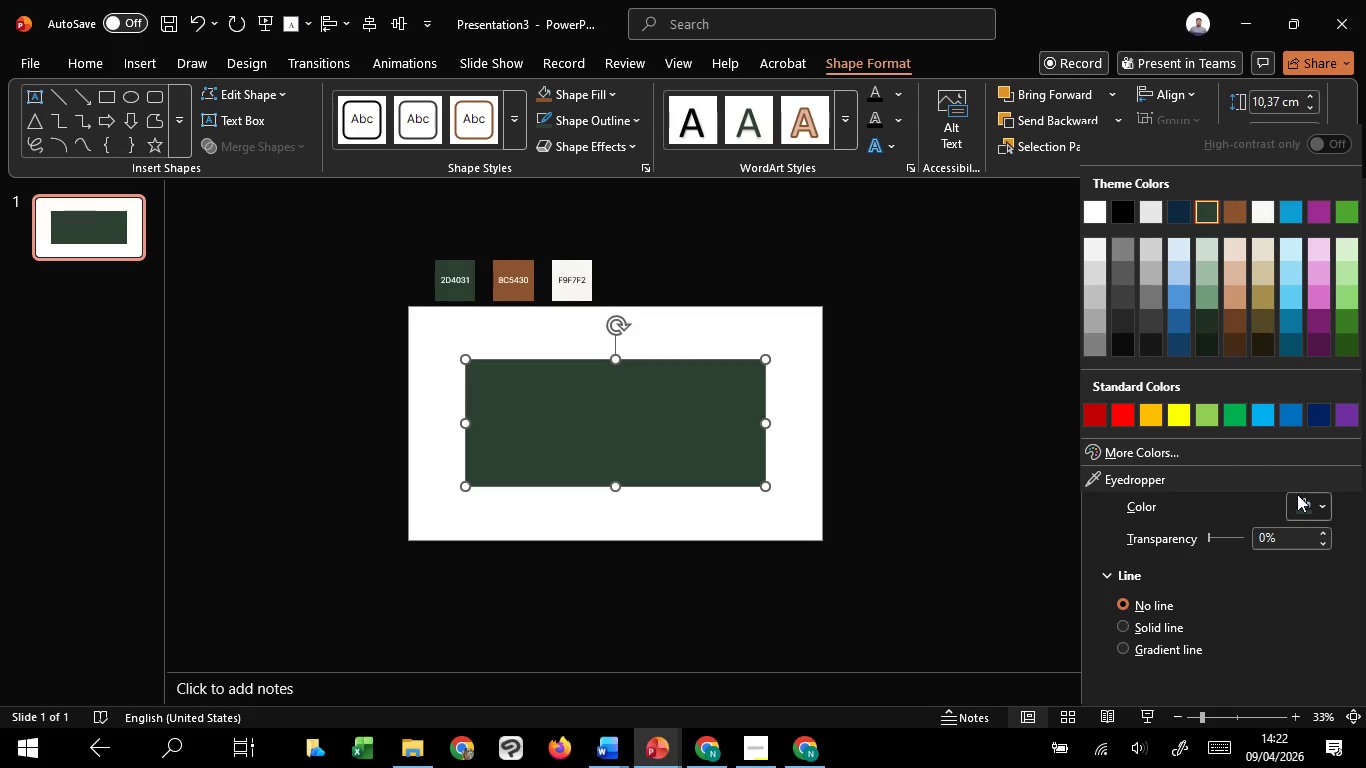 
wait(5.25)
 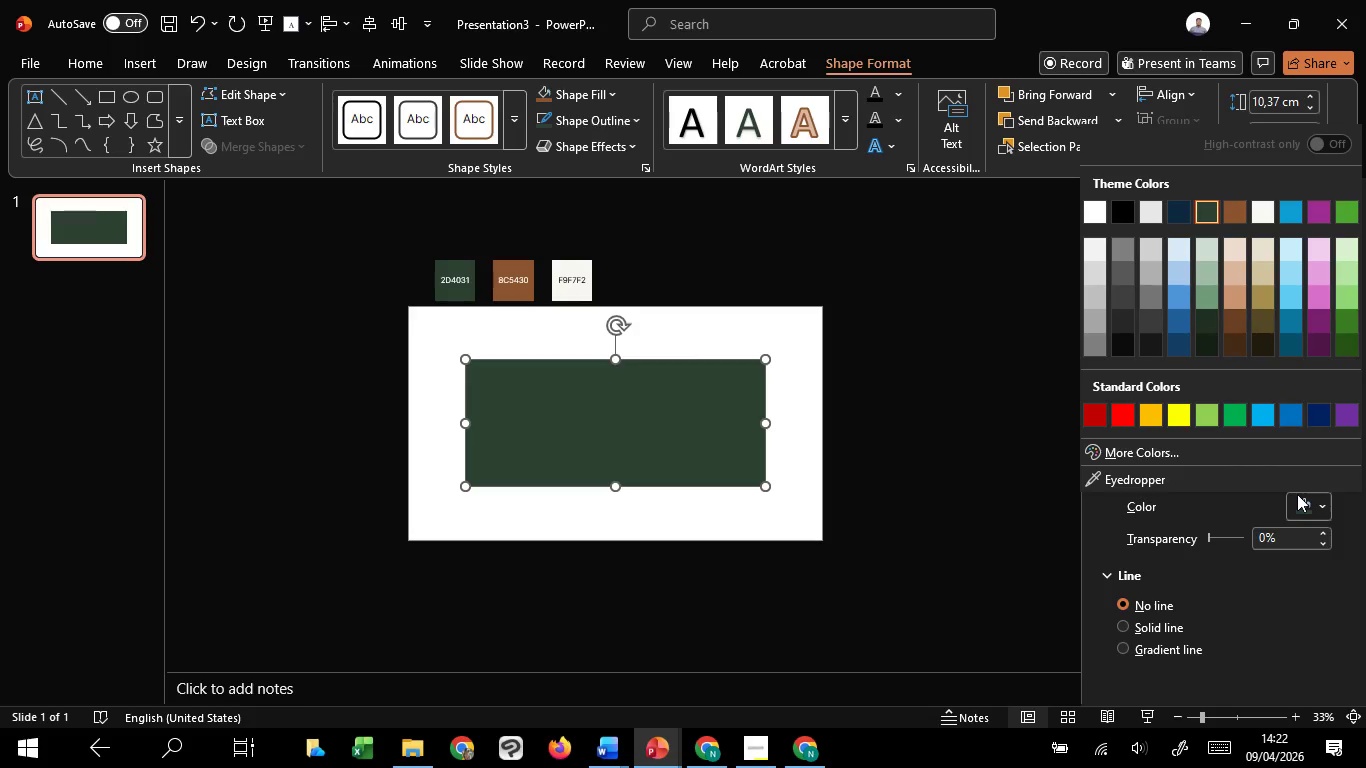 
left_click([1229, 216])
 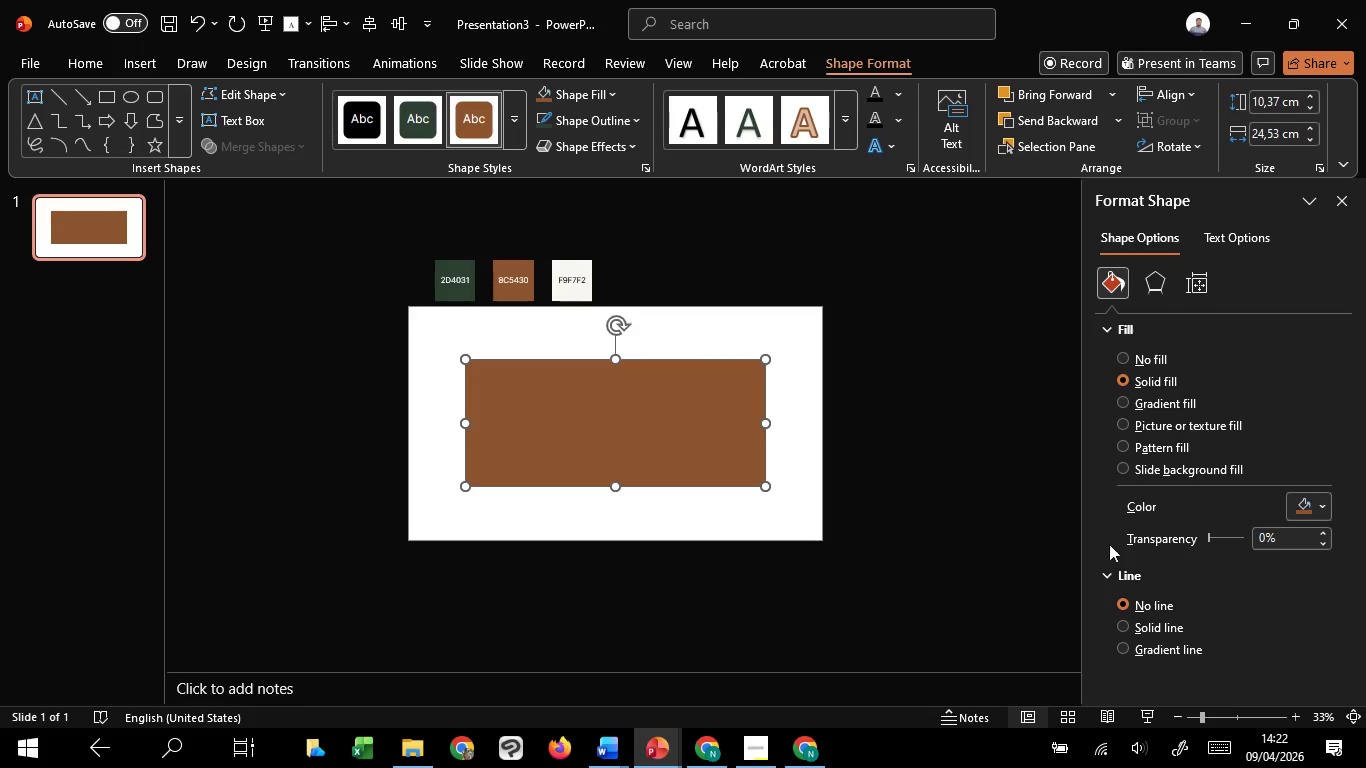 
left_click([1297, 502])
 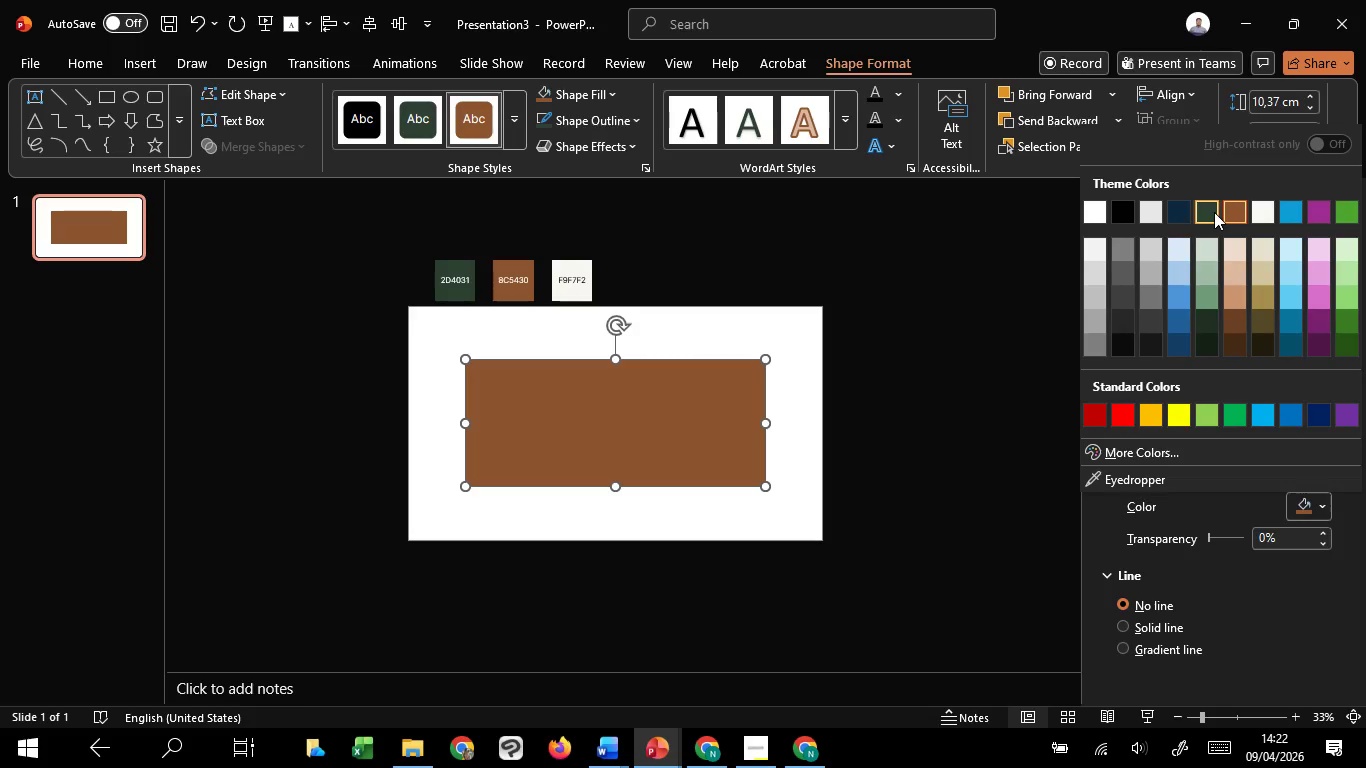 
left_click([1214, 212])
 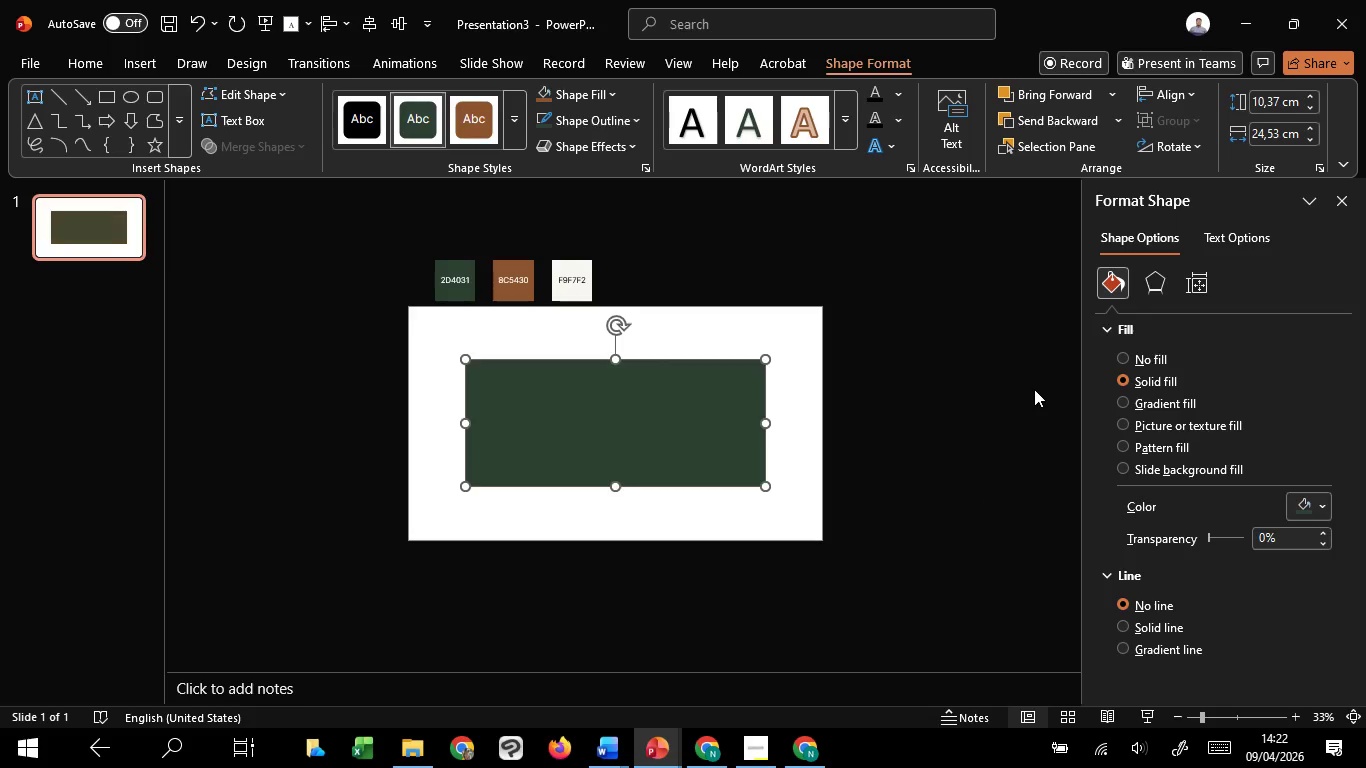 
left_click([1034, 389])
 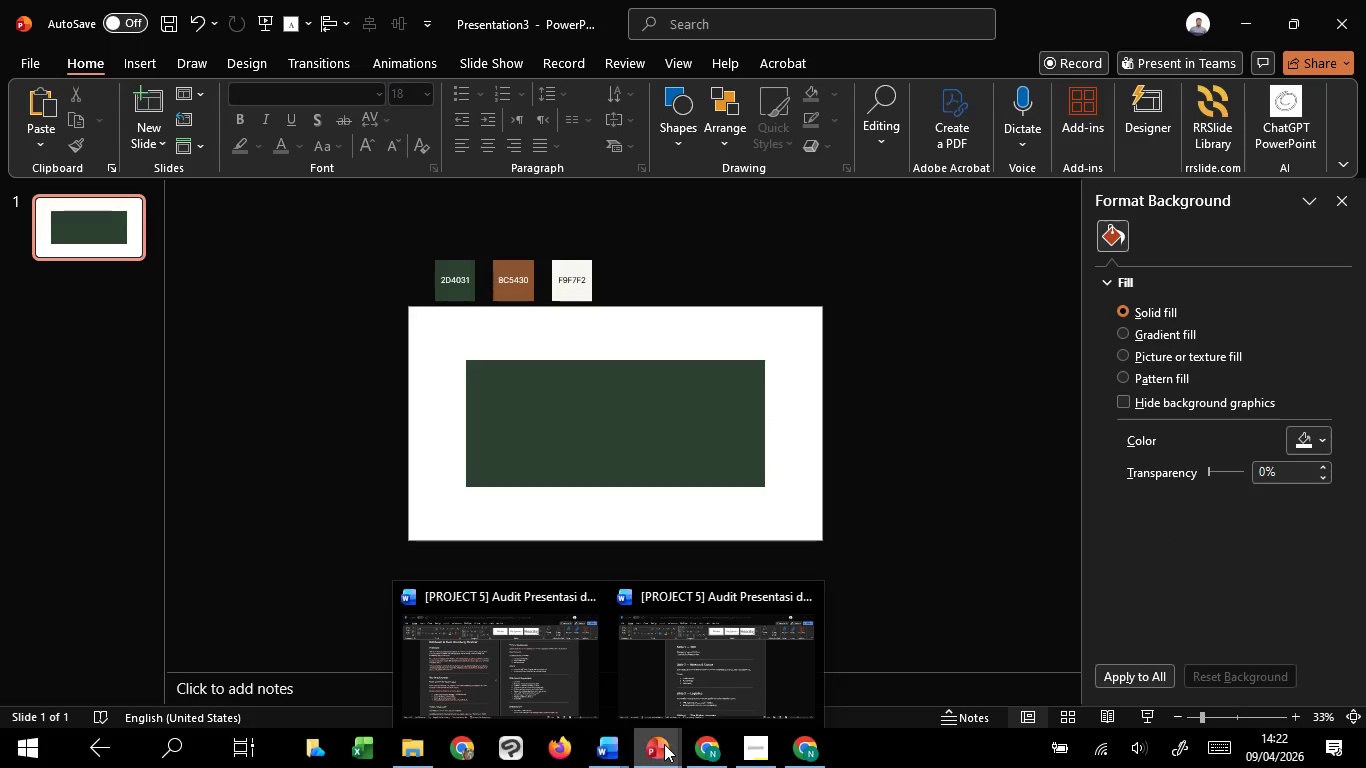 
left_click([442, 666])
 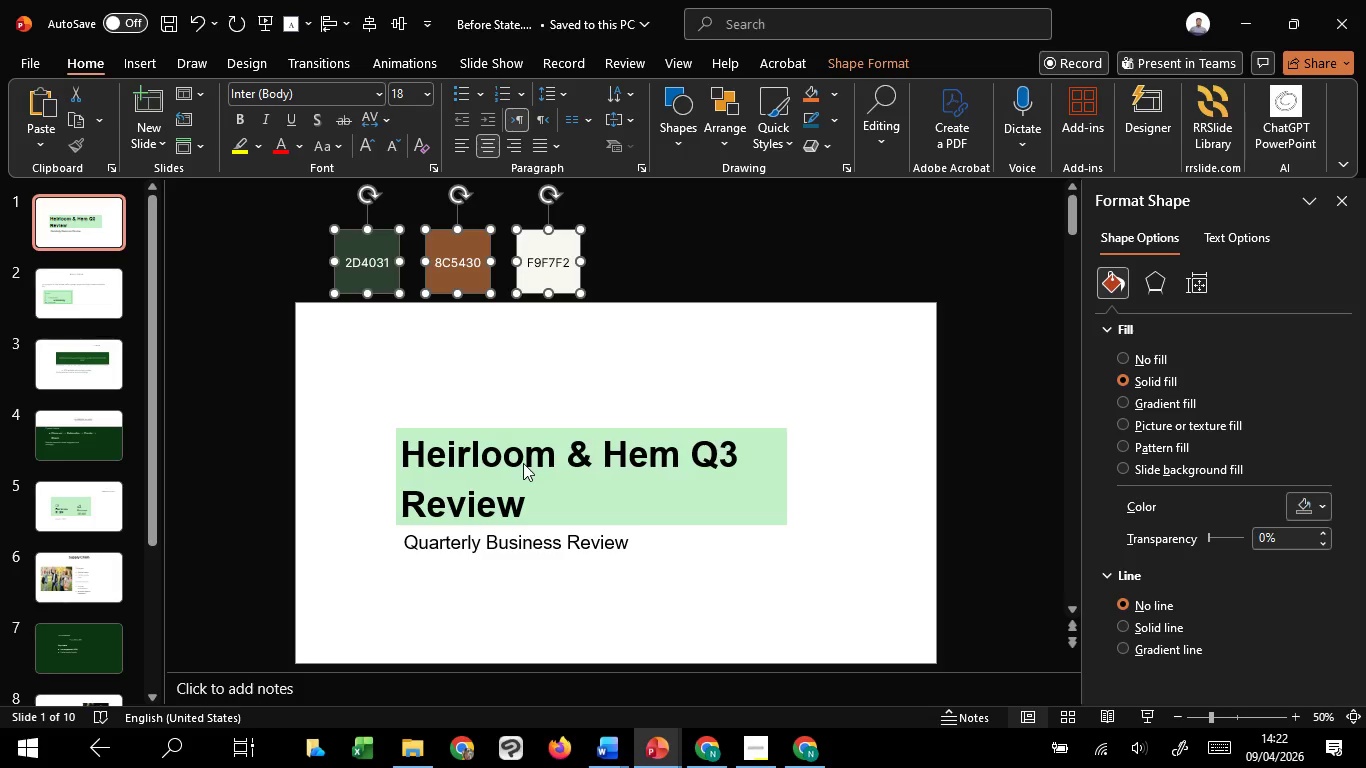 
left_click([523, 463])
 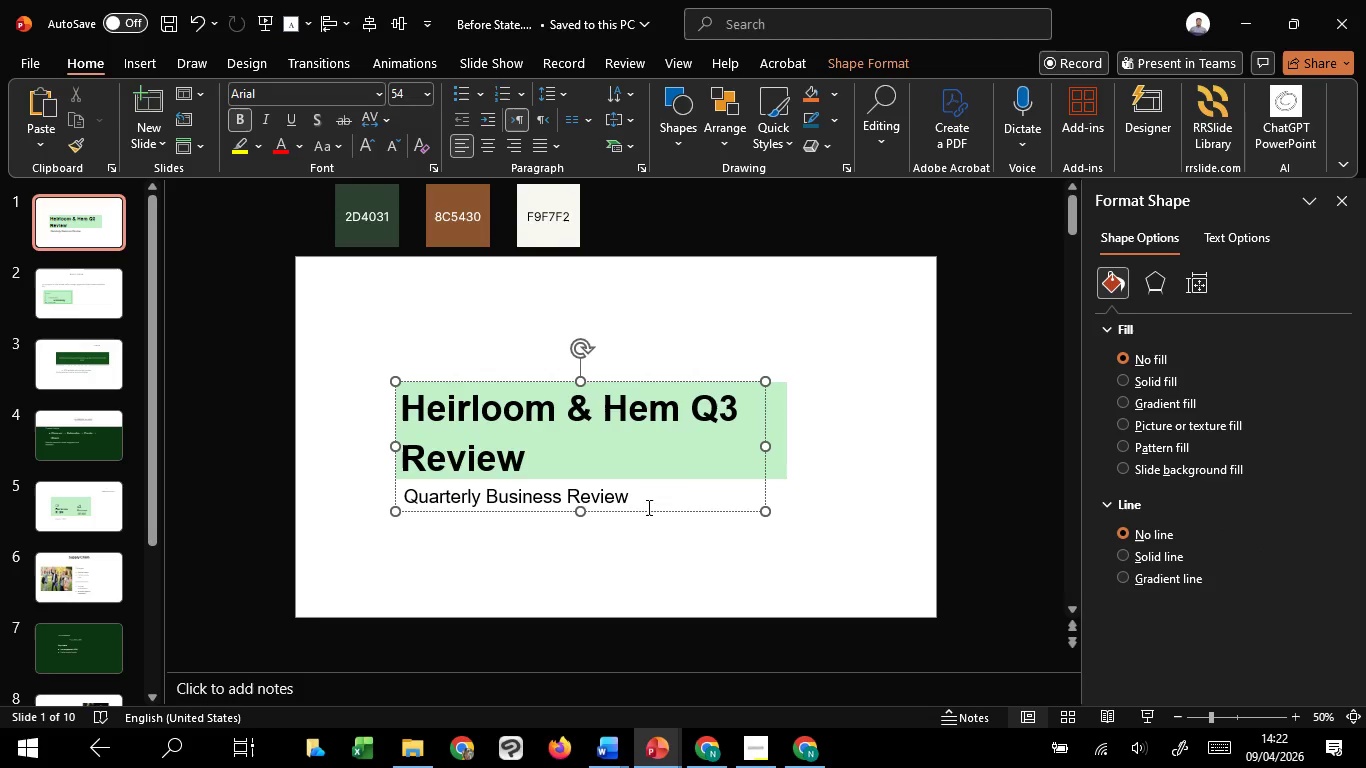 
left_click([649, 510])
 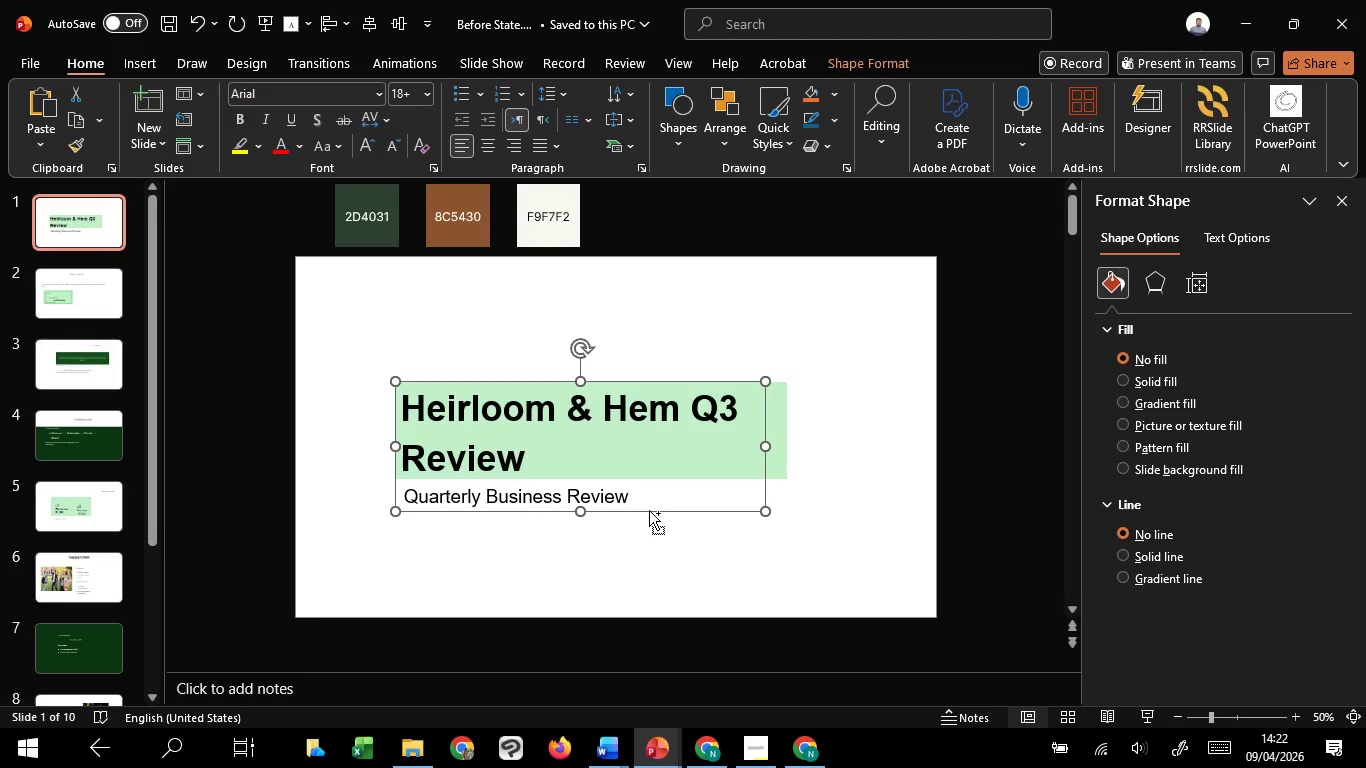 
key(Control+C)
 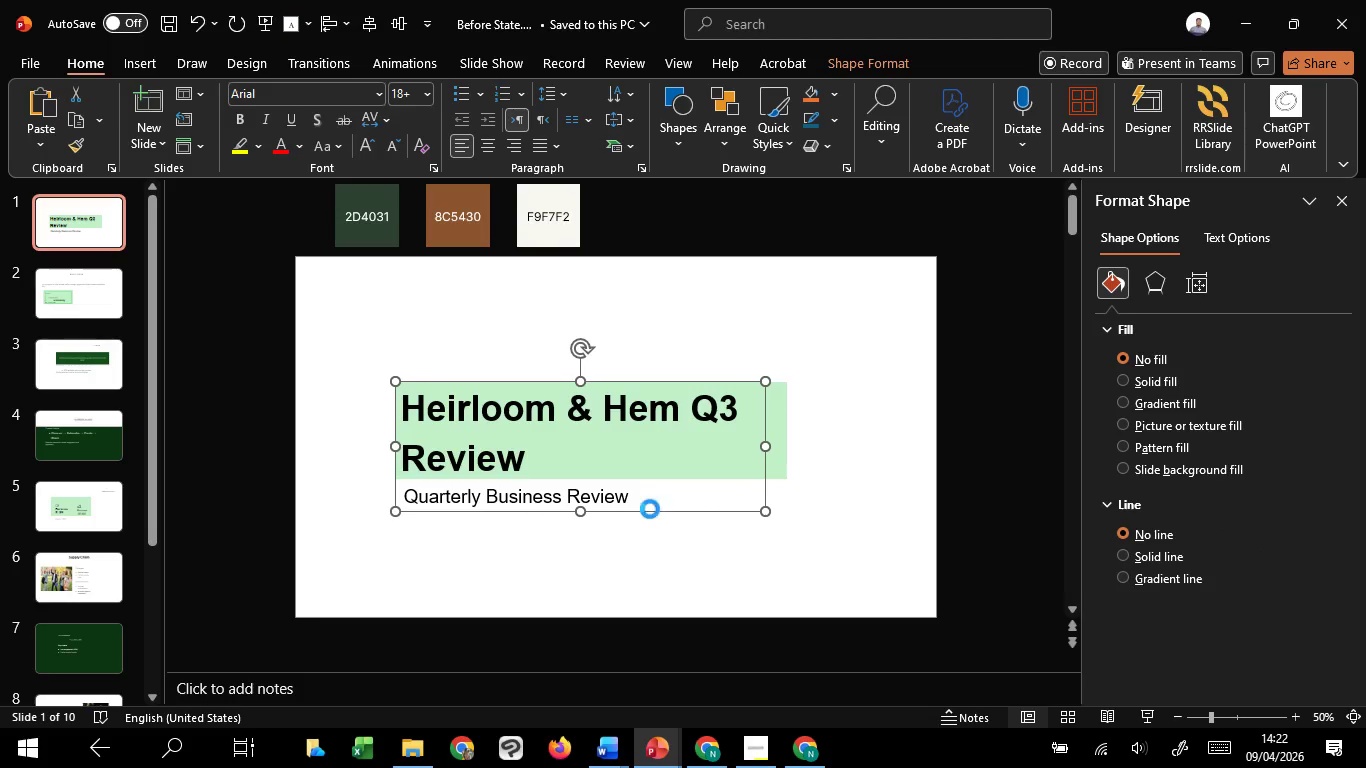 
key(Control+C)
 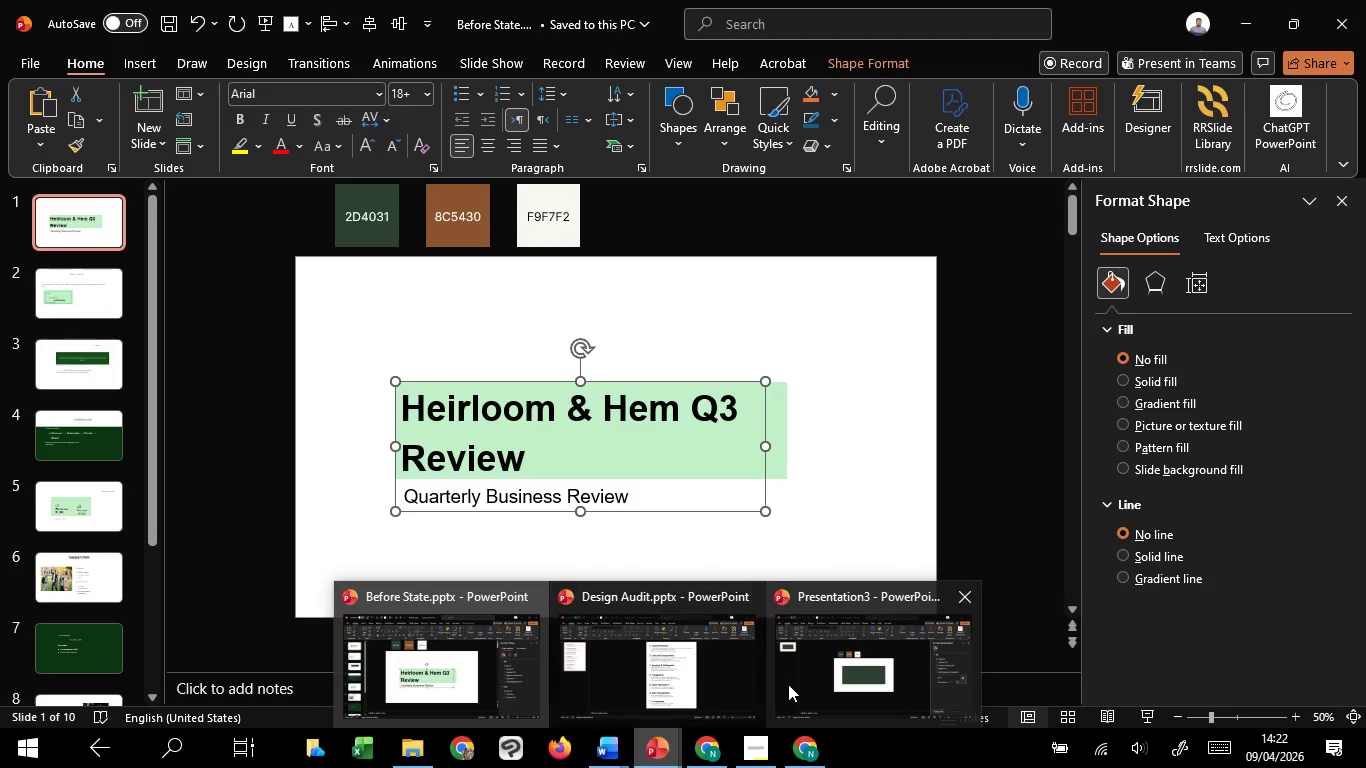 
left_click([836, 678])
 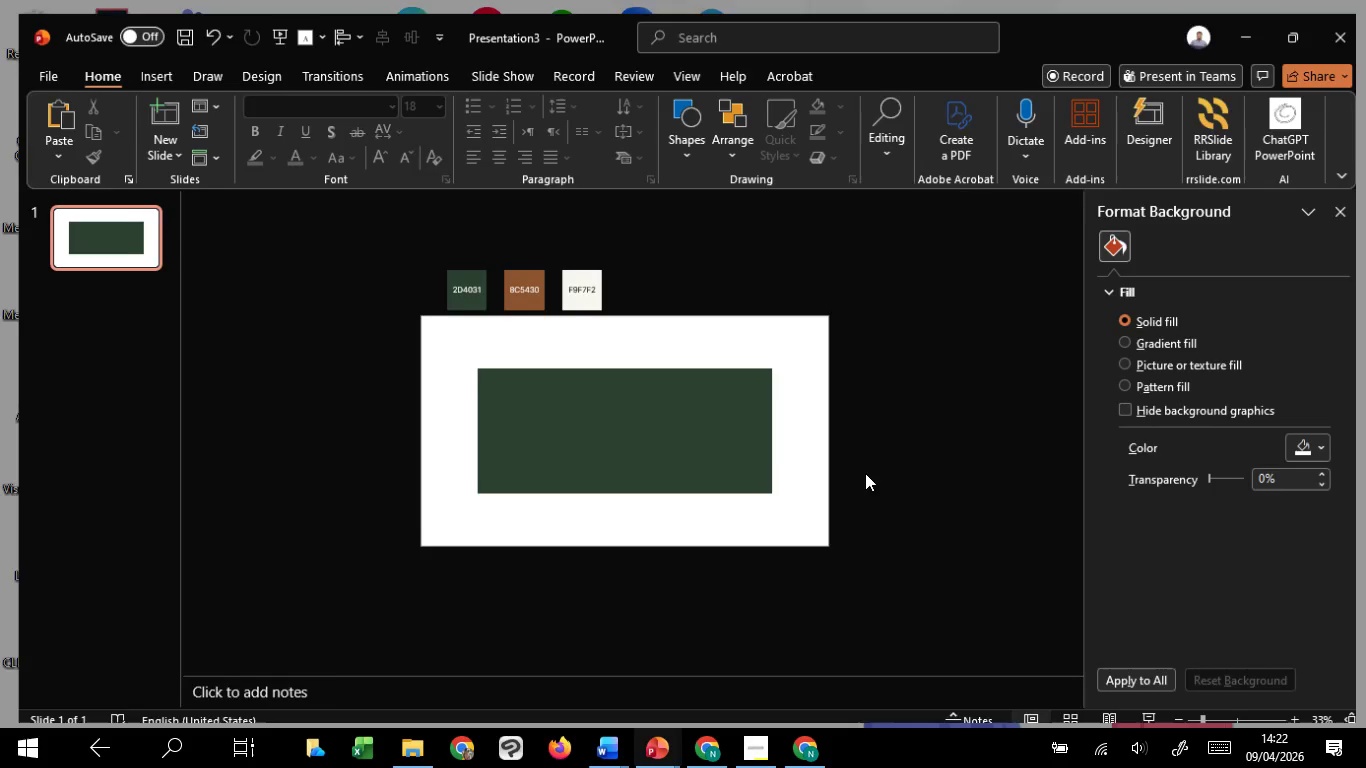 
key(Control+V)
 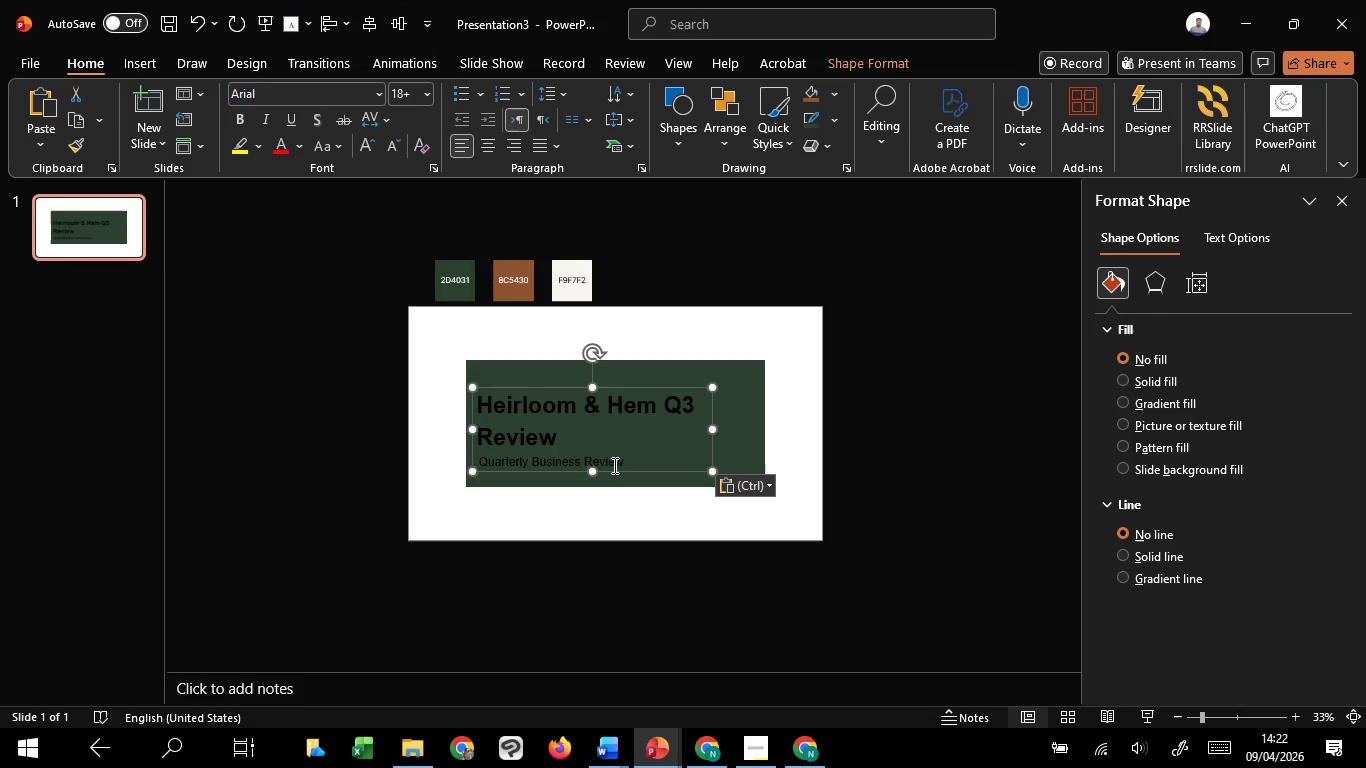 
left_click_drag(start_coordinate=[620, 464], to_coordinate=[445, 473])
 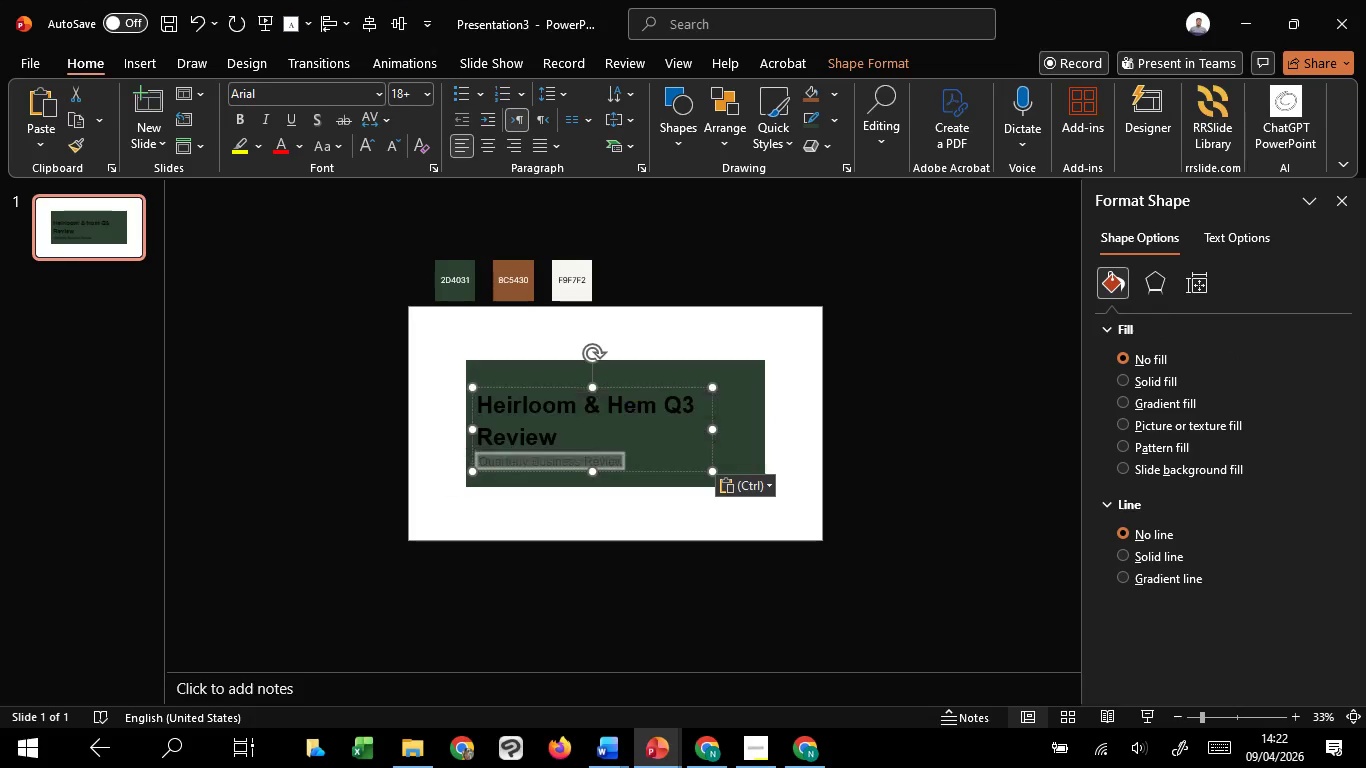 
key(Delete)
 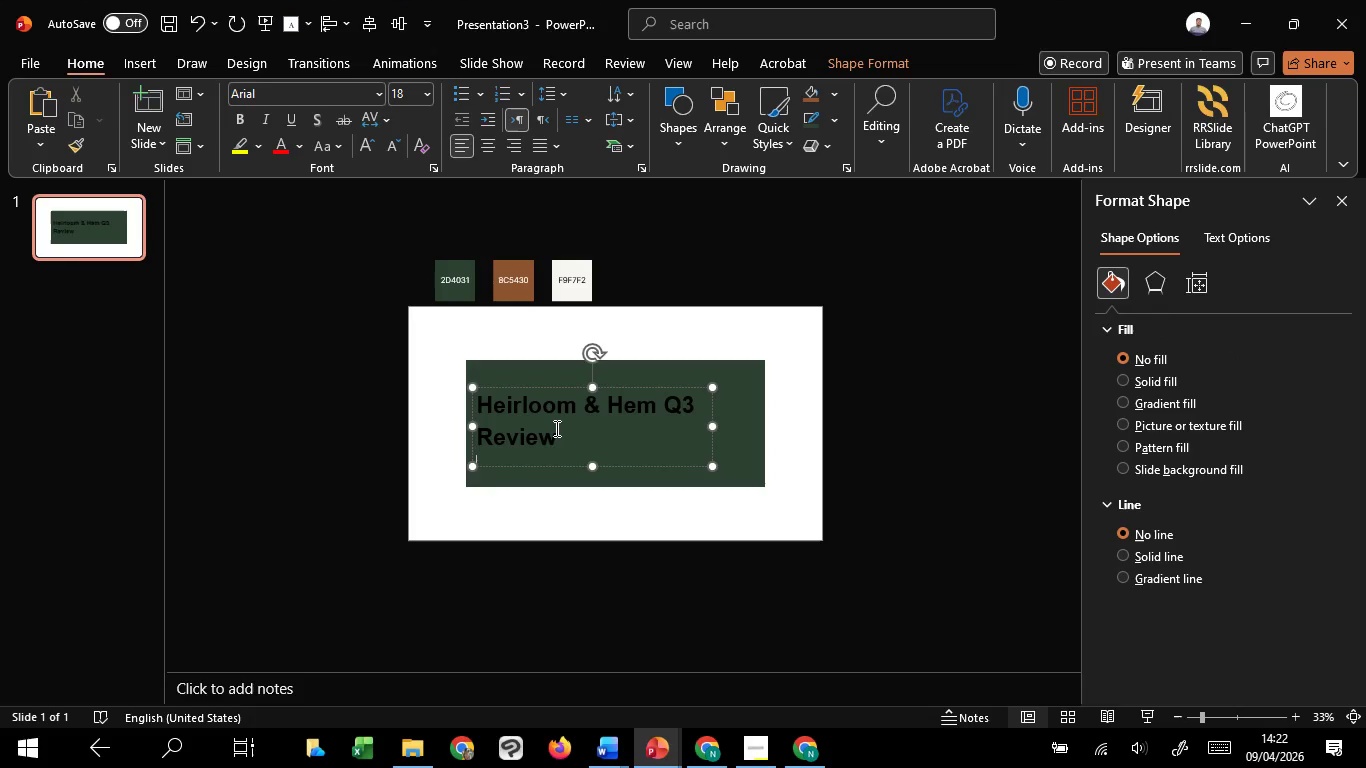 
key(Backspace)
 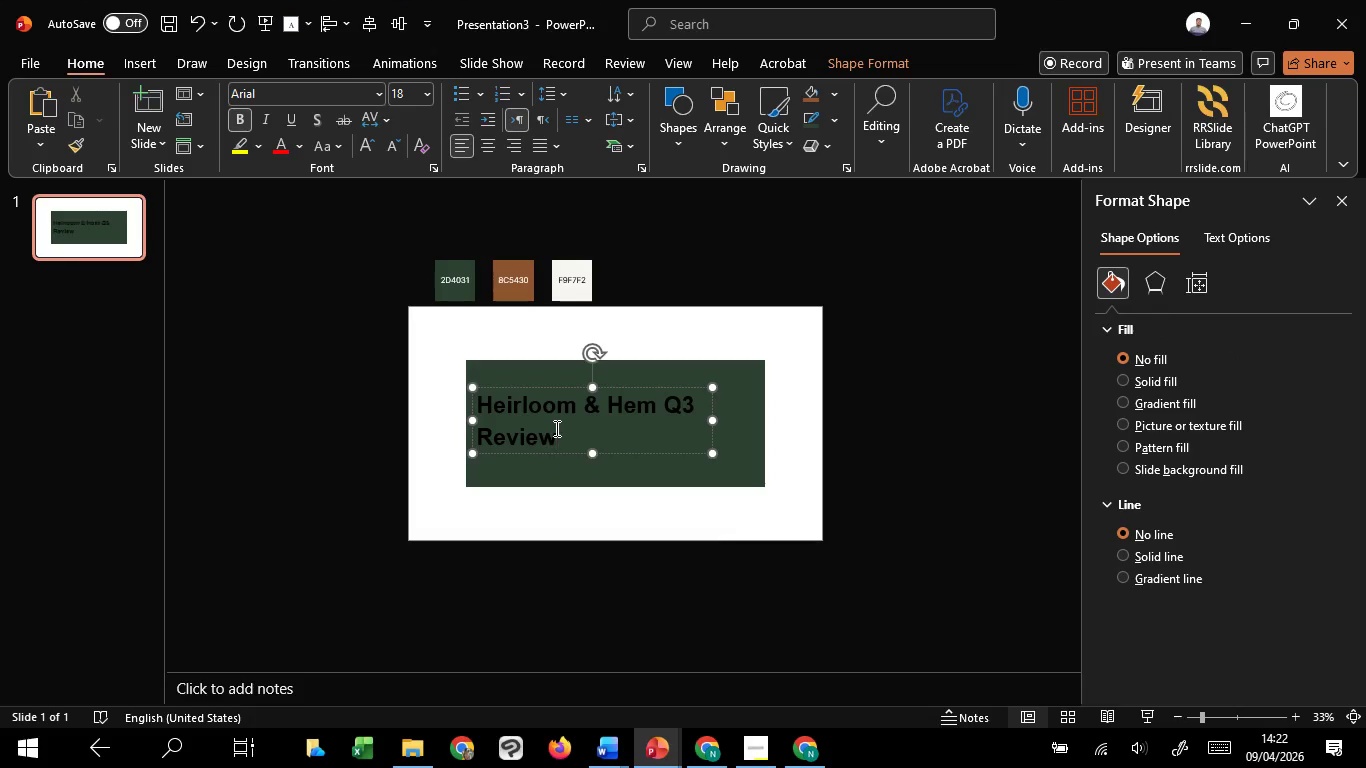 
key(Control+A)
 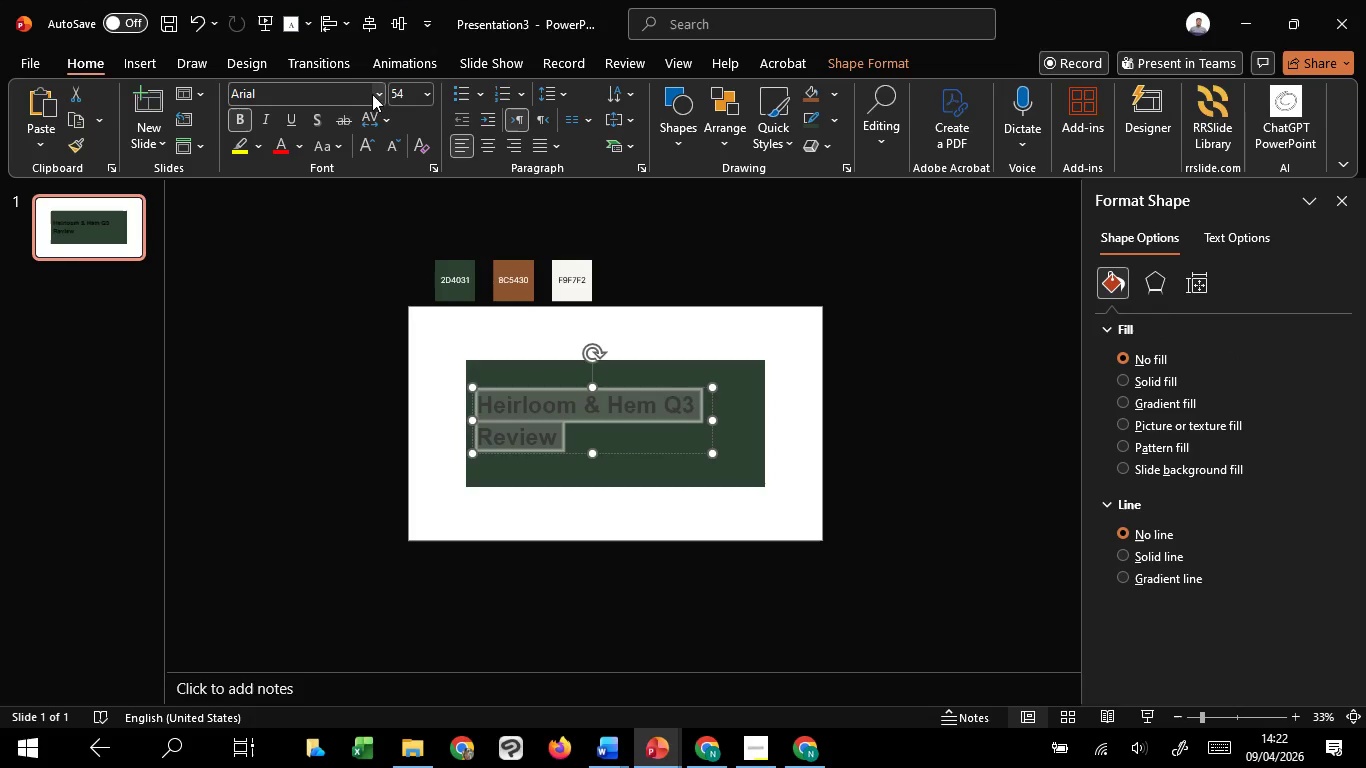 
left_click([381, 87])
 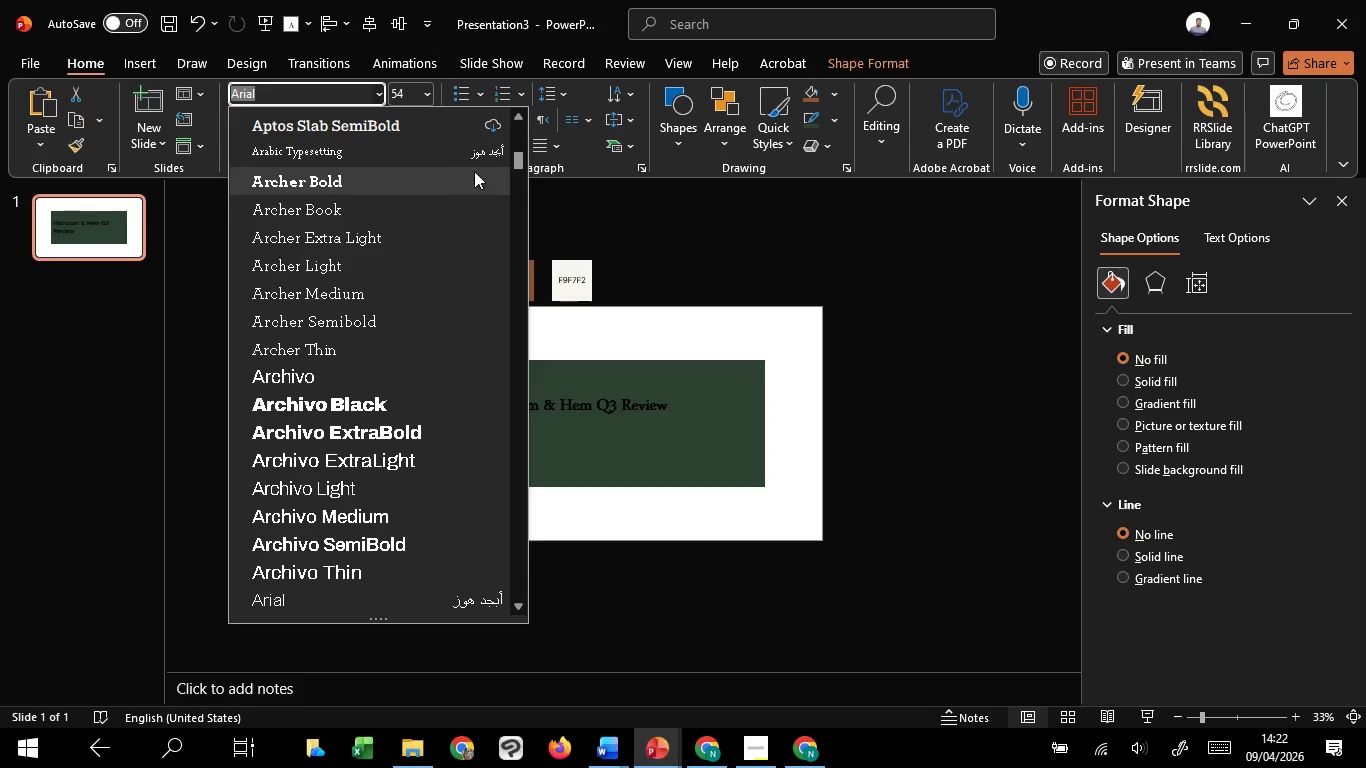 
left_click_drag(start_coordinate=[523, 157], to_coordinate=[521, 100])
 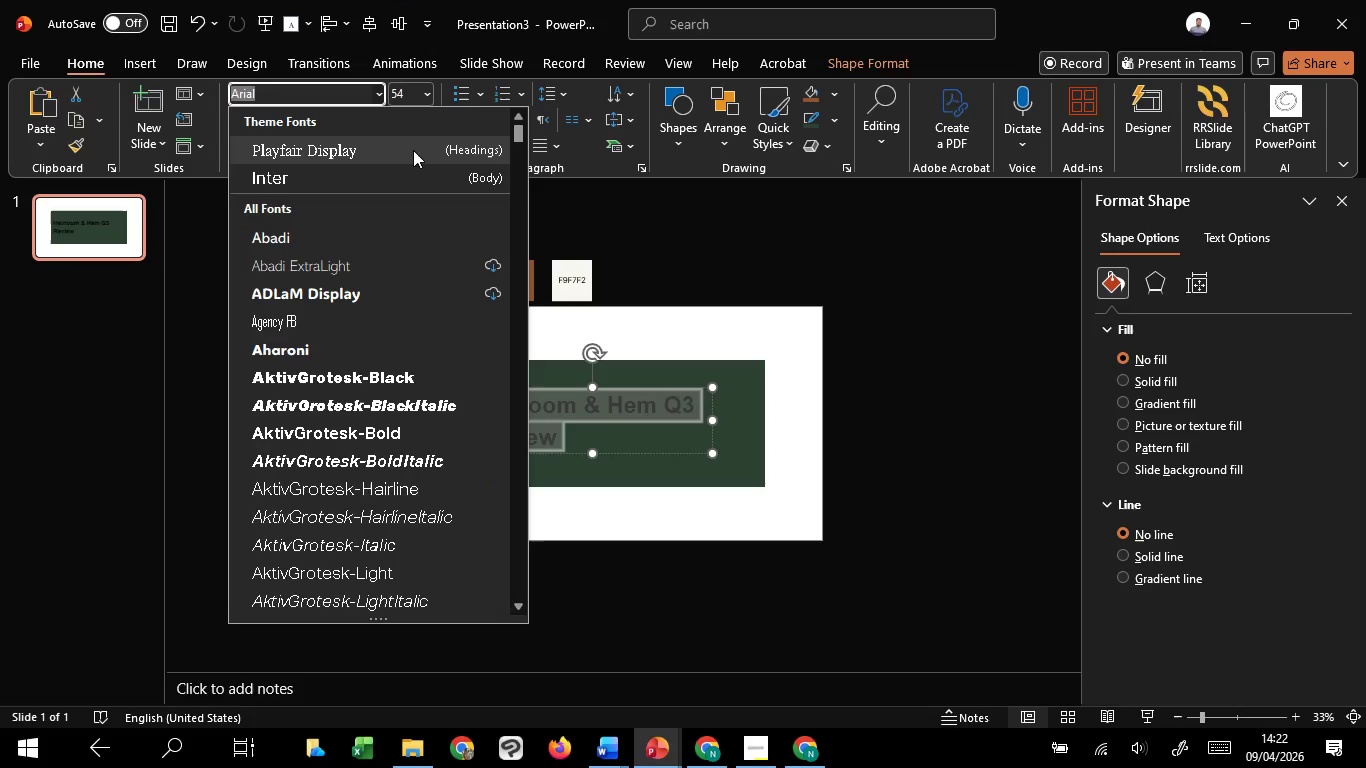 
left_click([413, 151])
 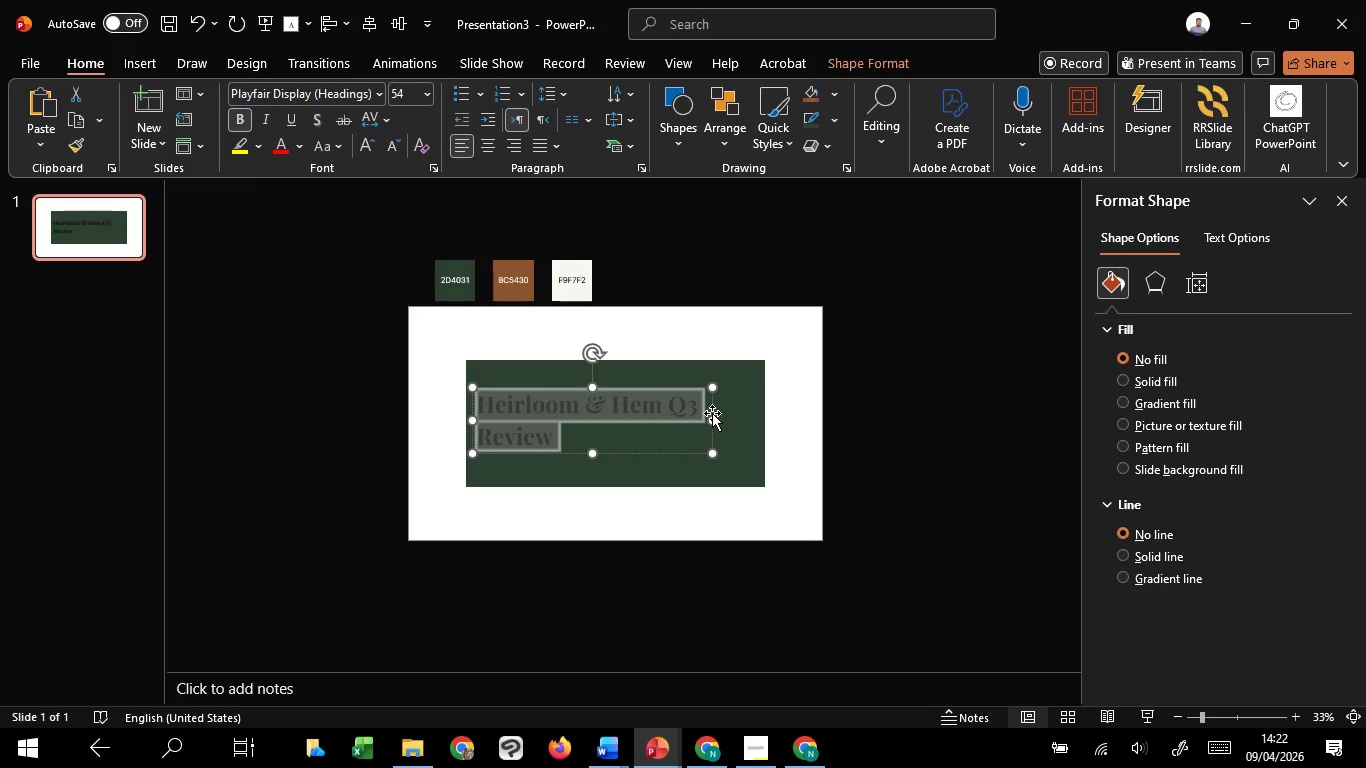 
left_click_drag(start_coordinate=[715, 422], to_coordinate=[801, 439])
 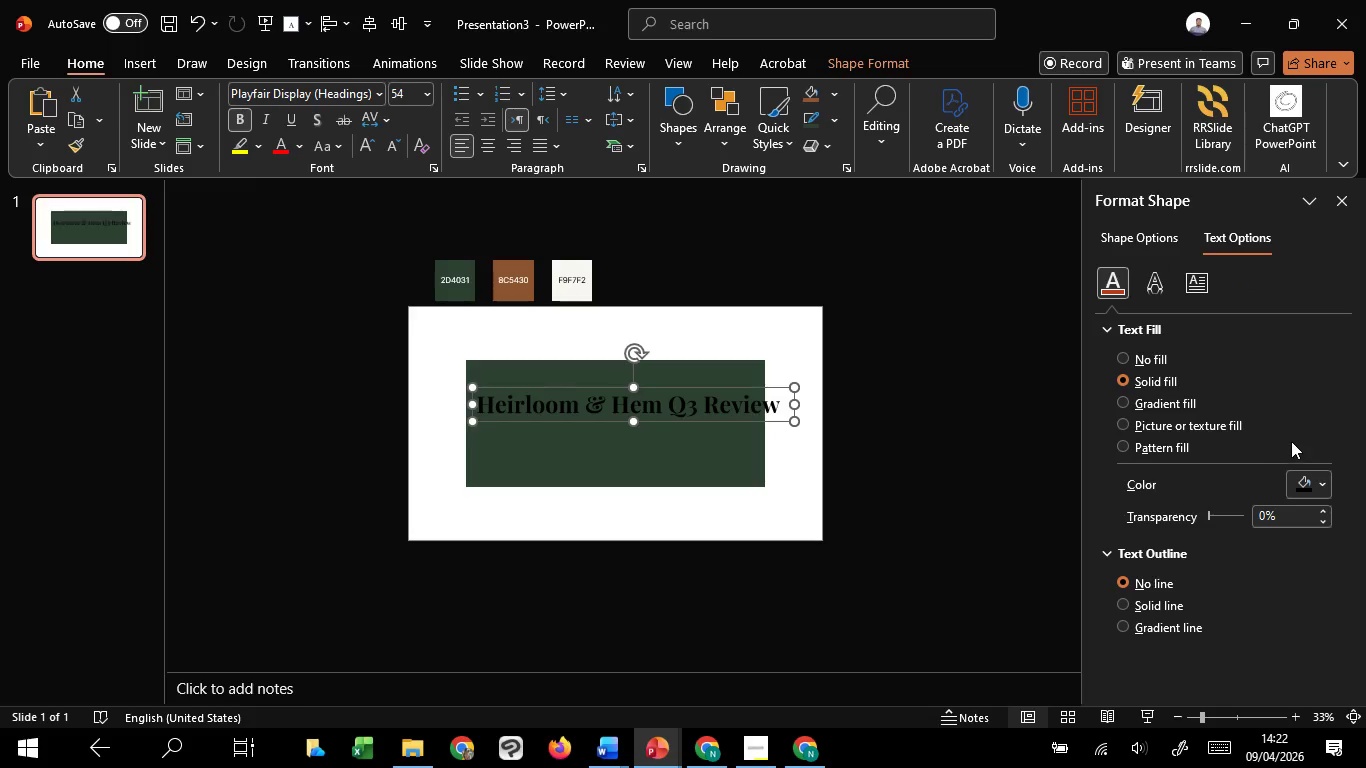 
left_click([1308, 473])
 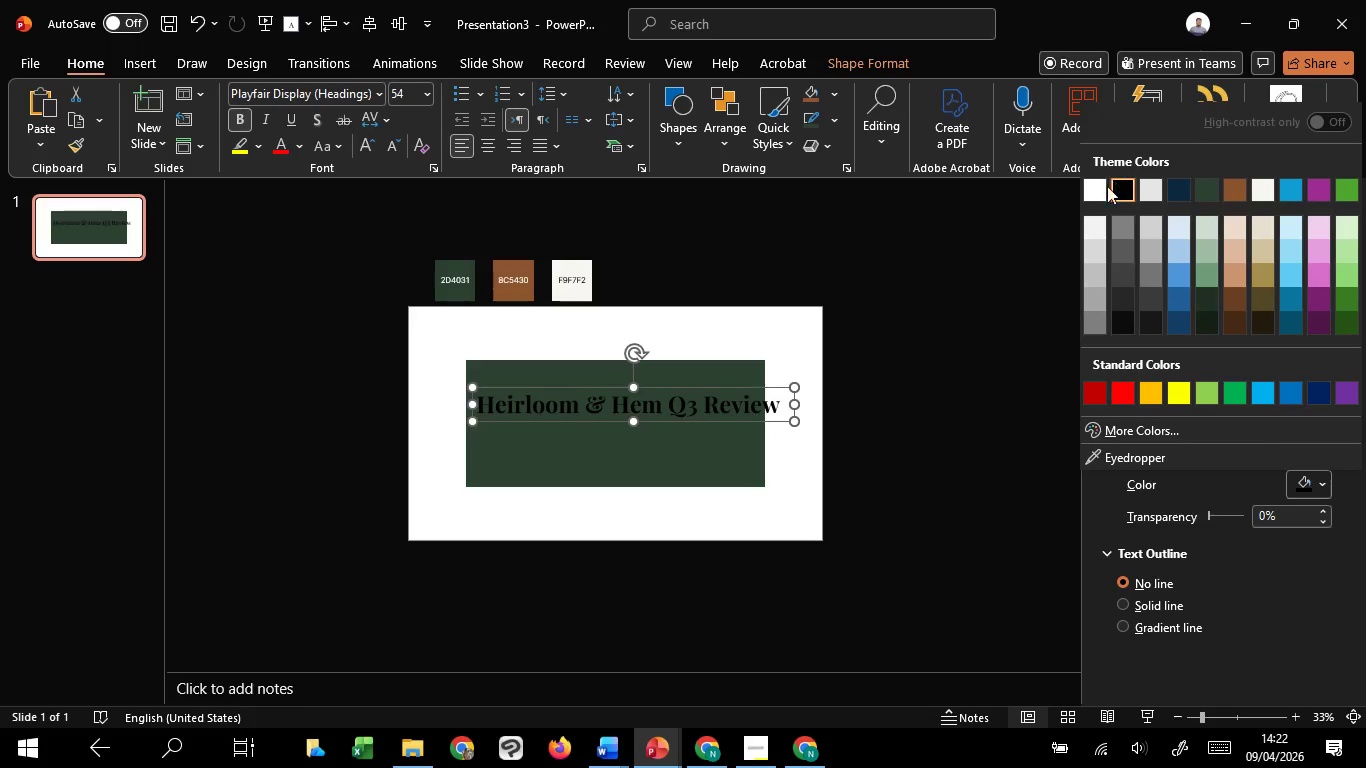 
left_click([1092, 188])
 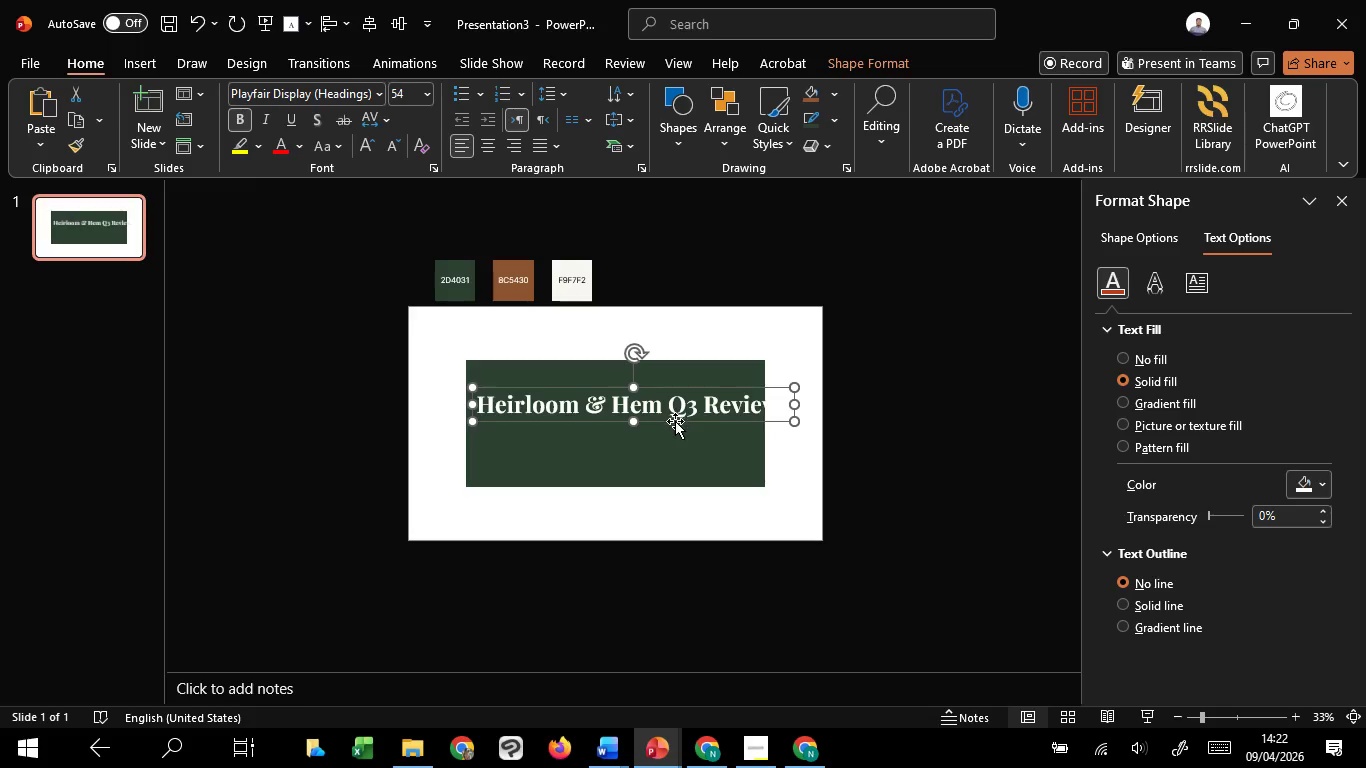 
hold_key(key=ControlLeft, duration=1.52)
scroll: coordinate [675, 430], scroll_direction: up, amount: 6.0
 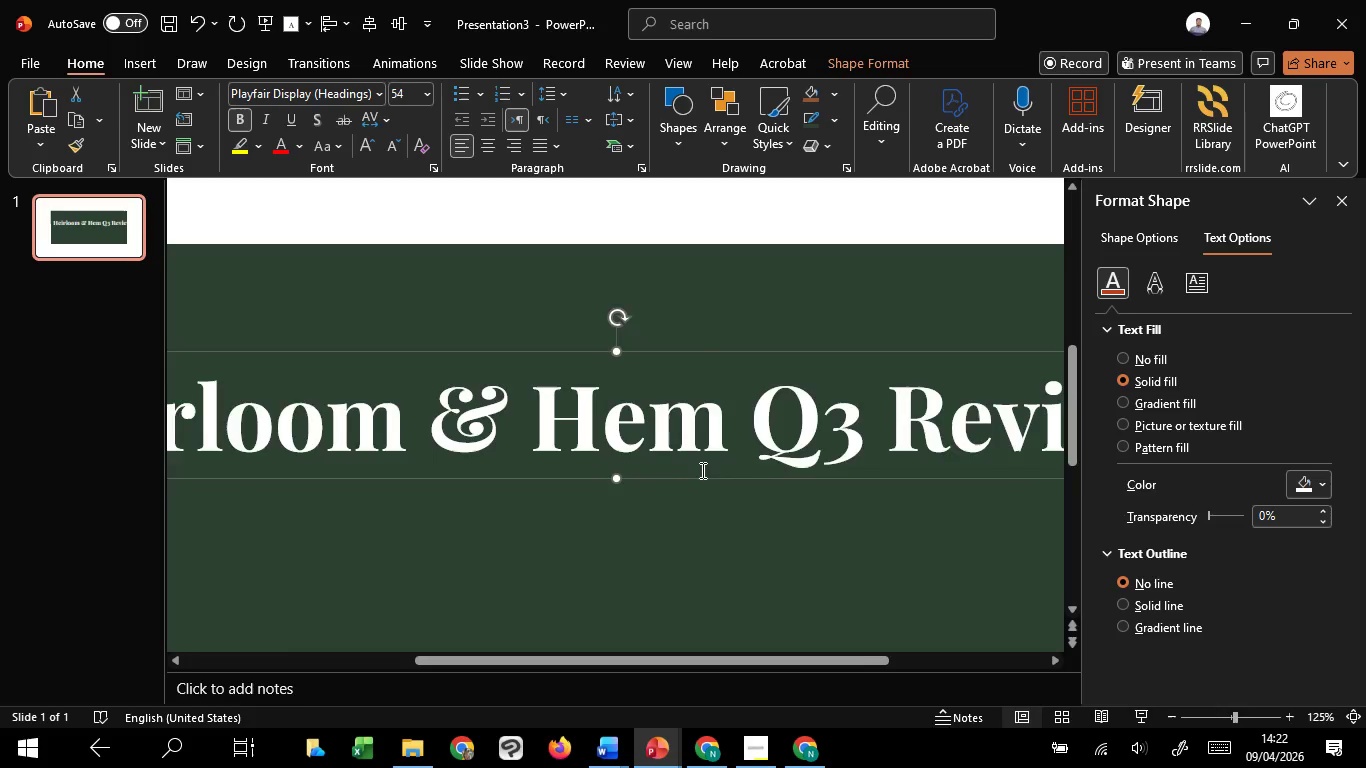 
scroll: coordinate [701, 470], scroll_direction: down, amount: 2.0
 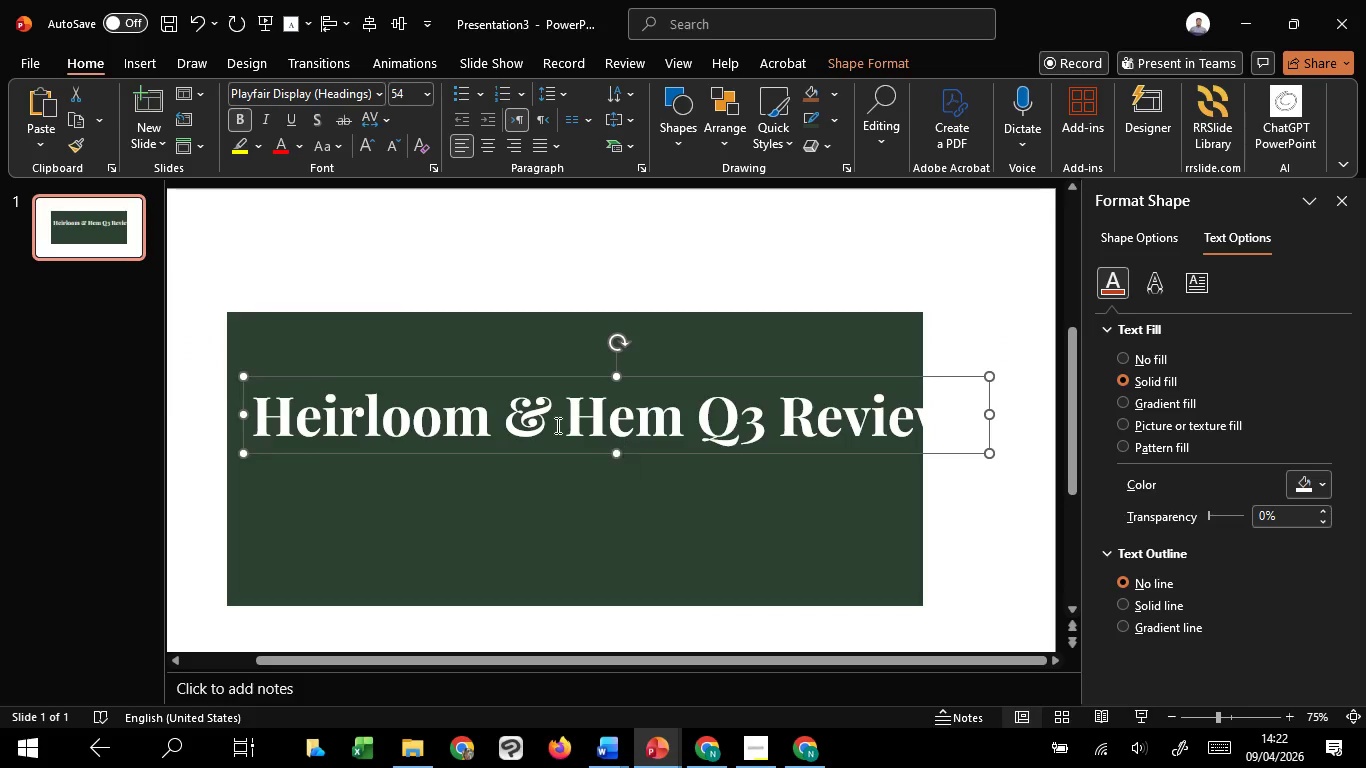 
hold_key(key=ControlLeft, duration=0.61)
 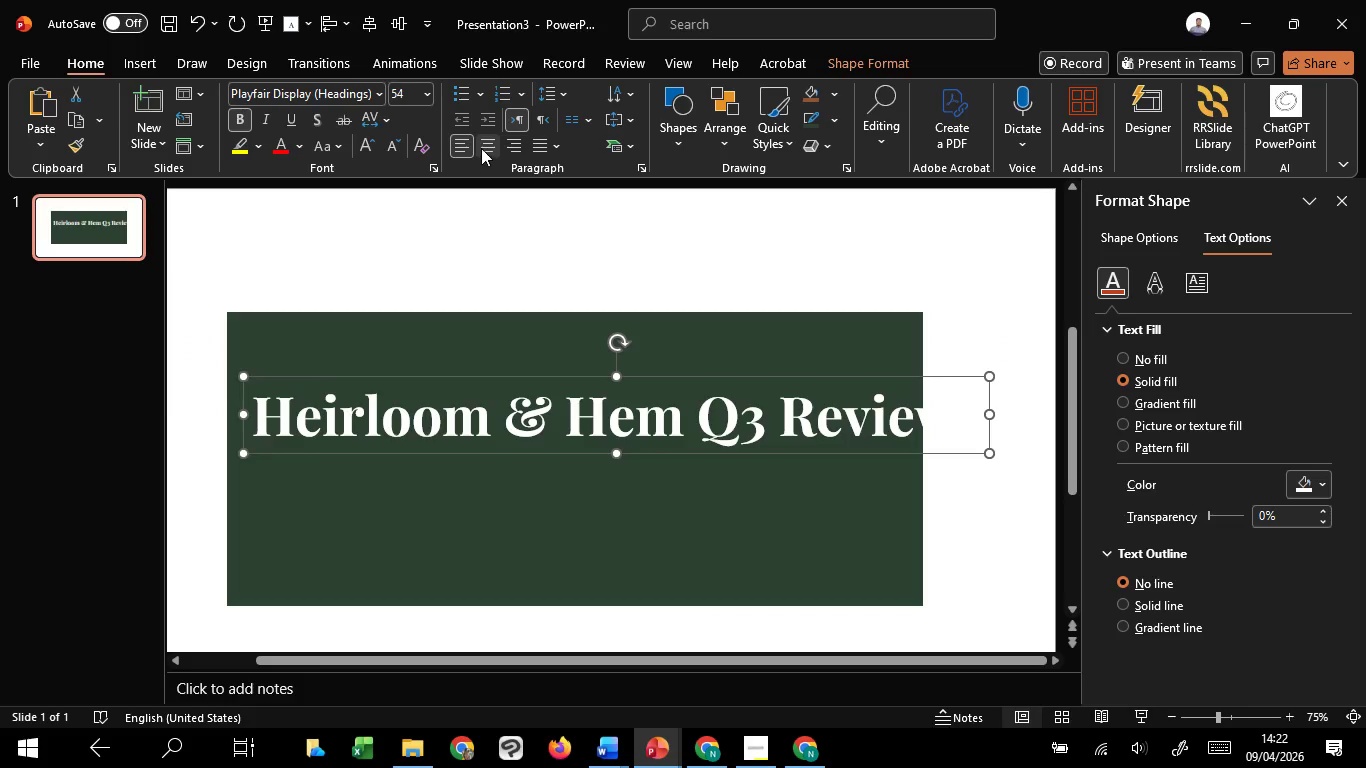 
left_click([481, 148])
 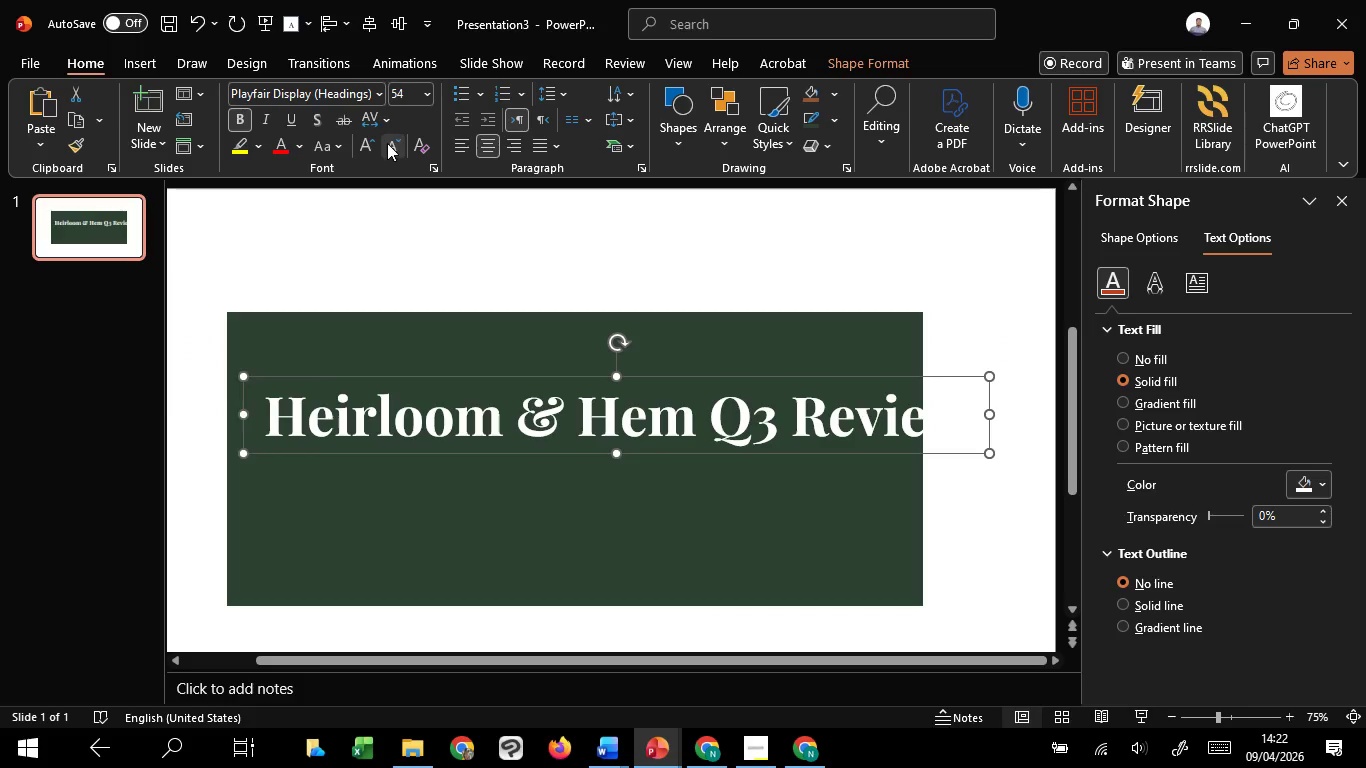 
double_click([364, 139])
 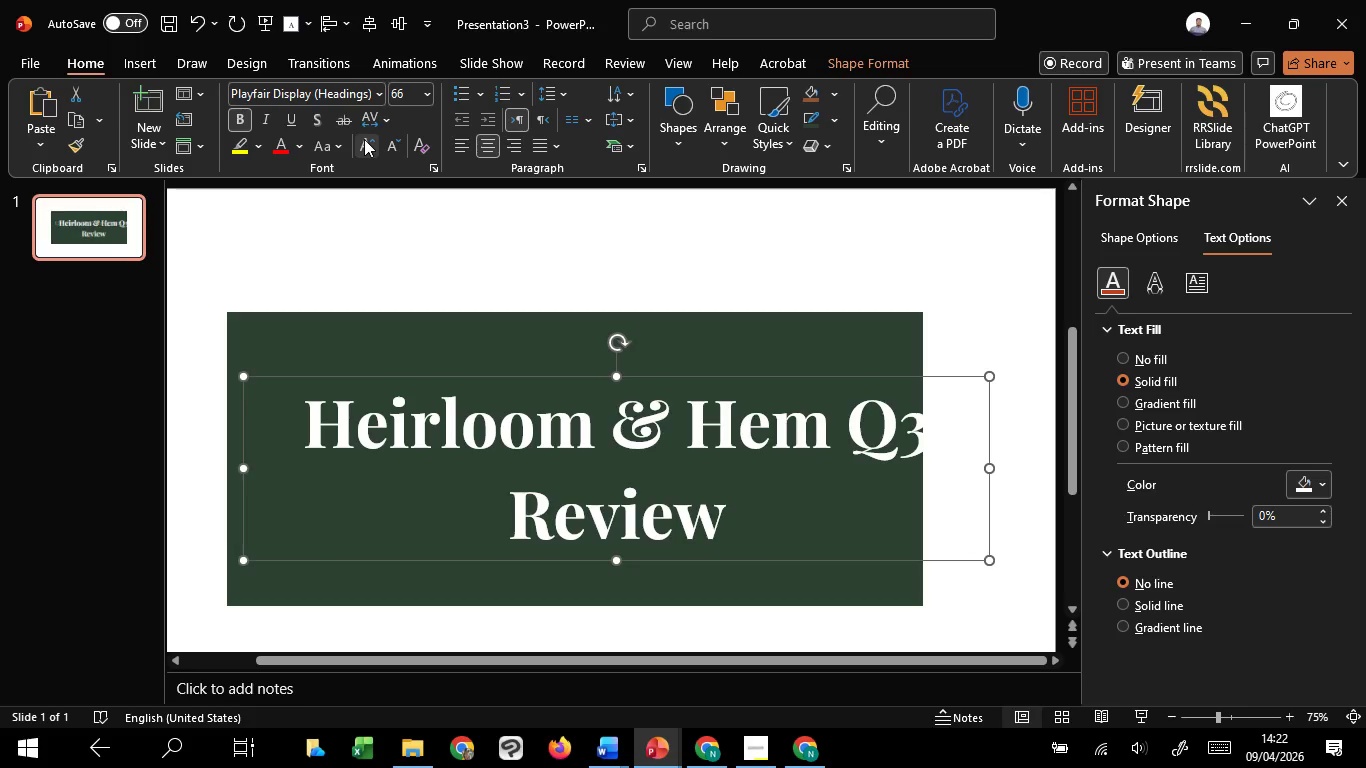 
left_click([364, 139])
 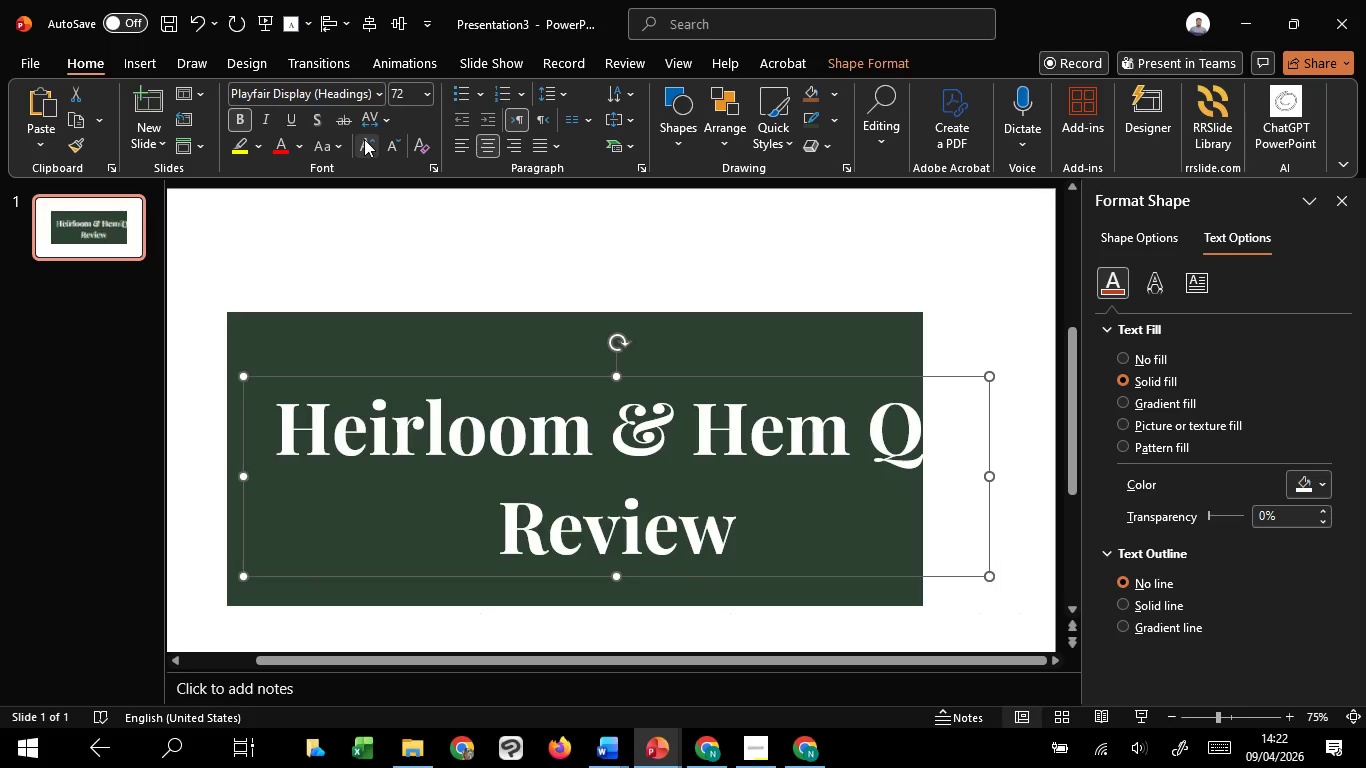 
left_click([364, 139])
 